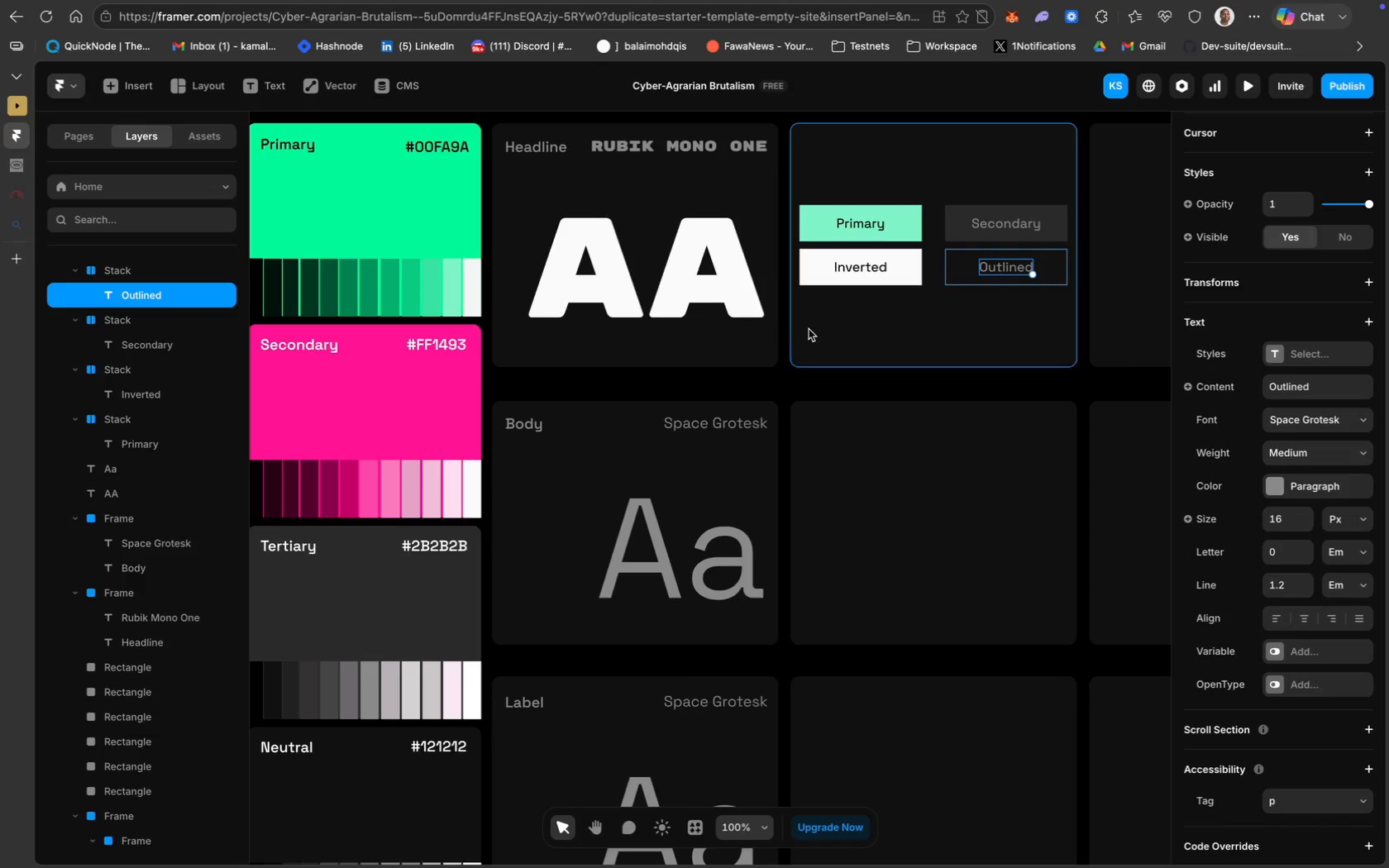 
left_click([787, 376])
 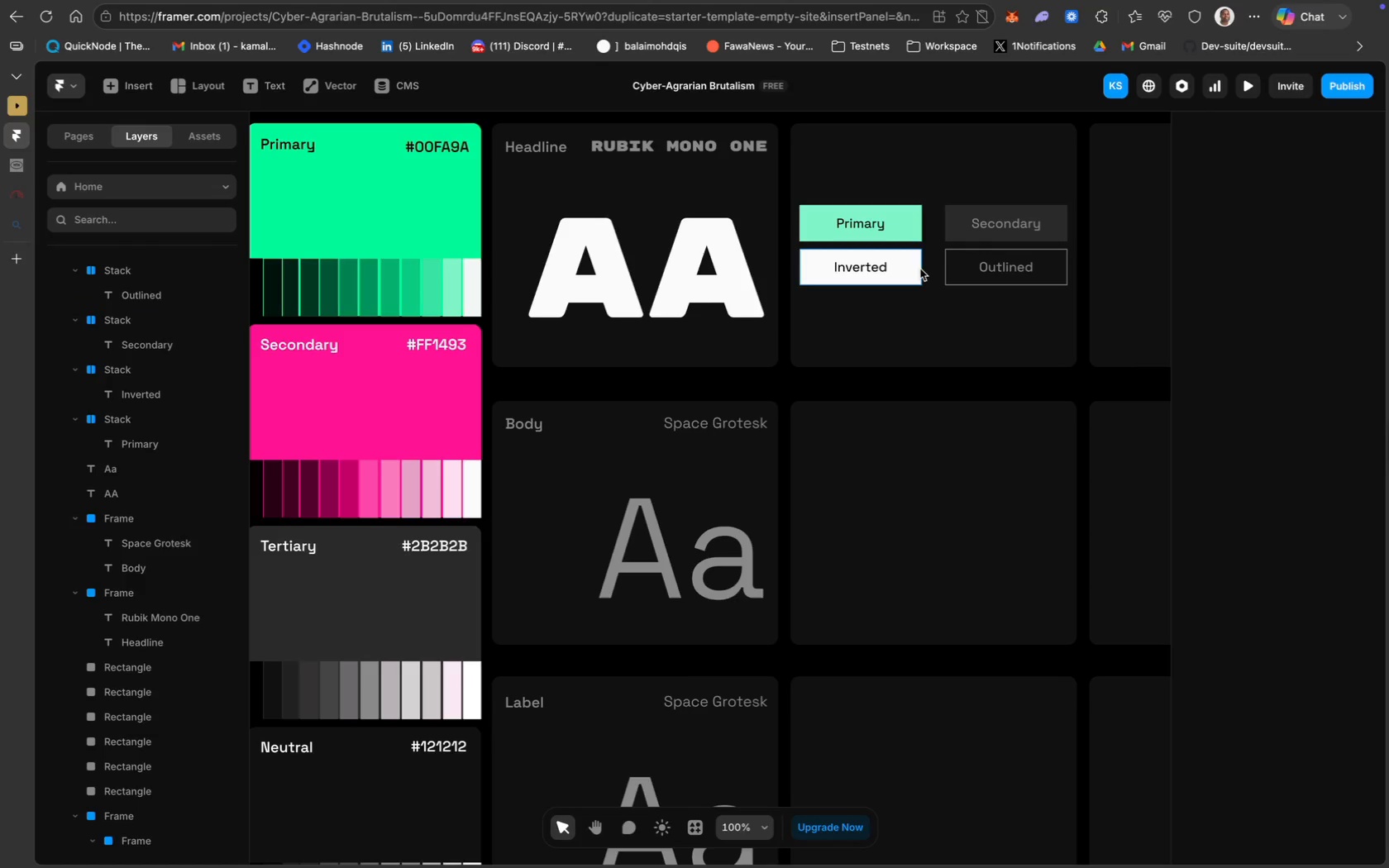 
left_click([916, 268])
 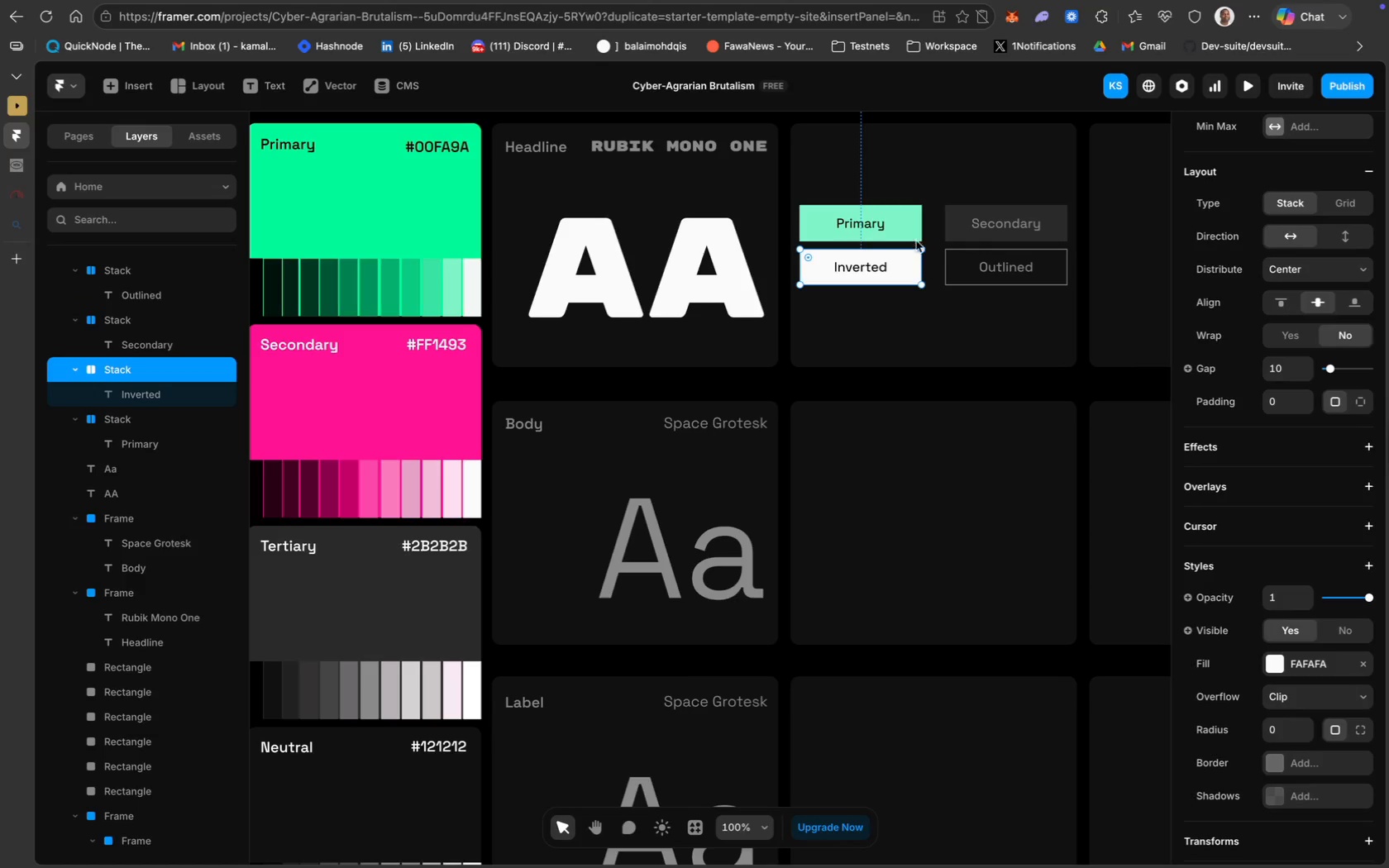 
hold_key(key=ShiftLeft, duration=0.69)
 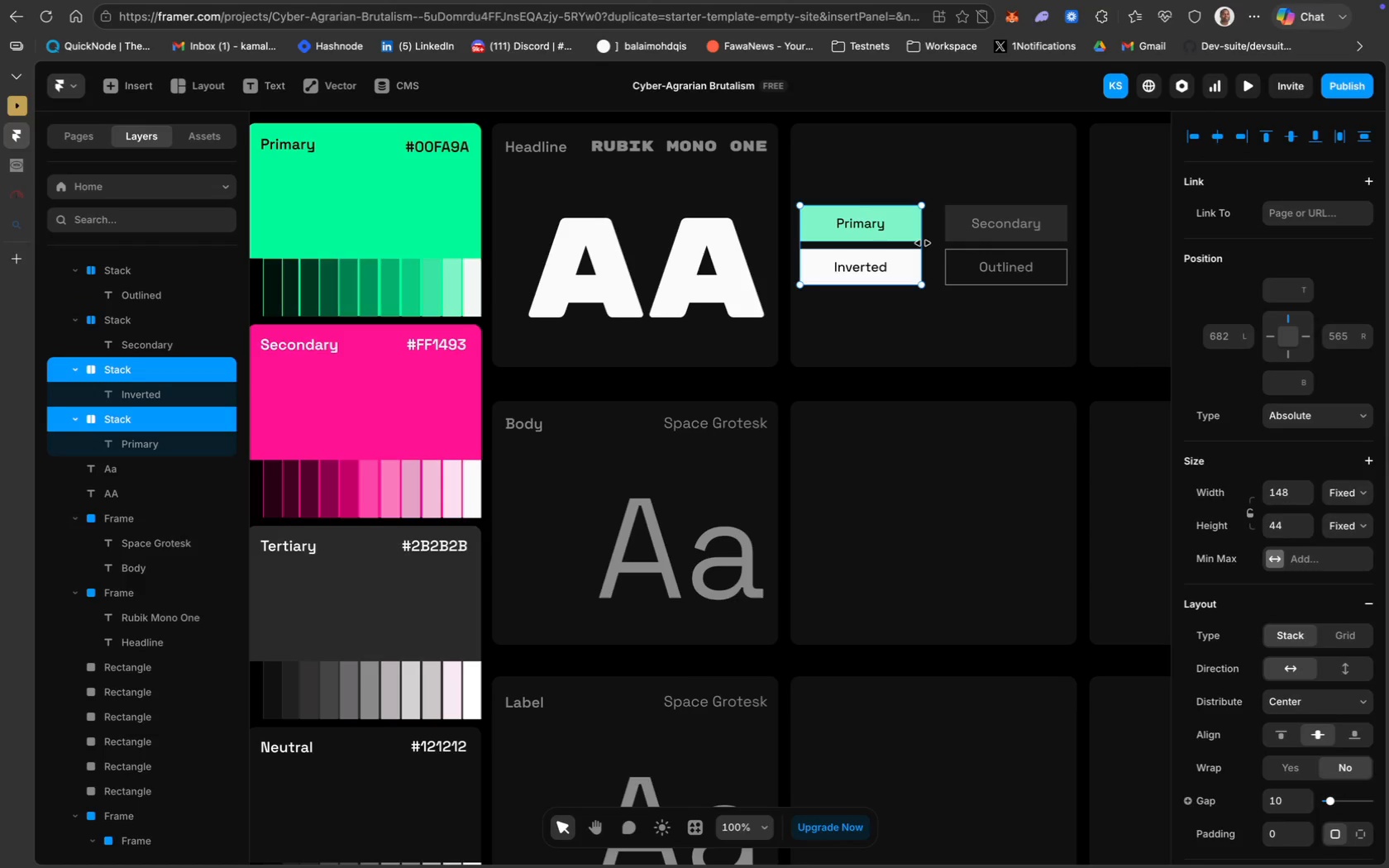 
left_click_drag(start_coordinate=[923, 243], to_coordinate=[928, 243])
 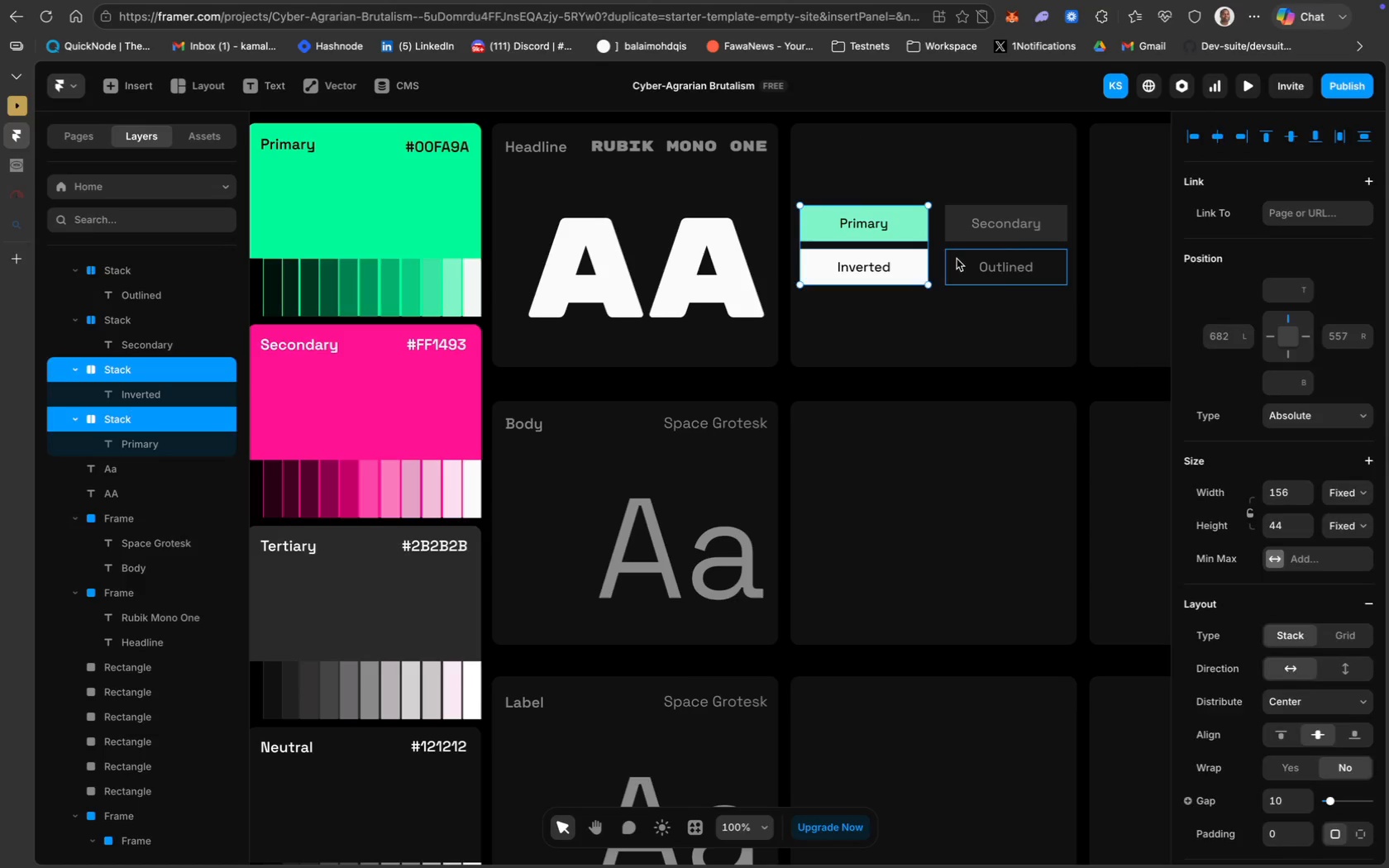 
left_click([956, 259])
 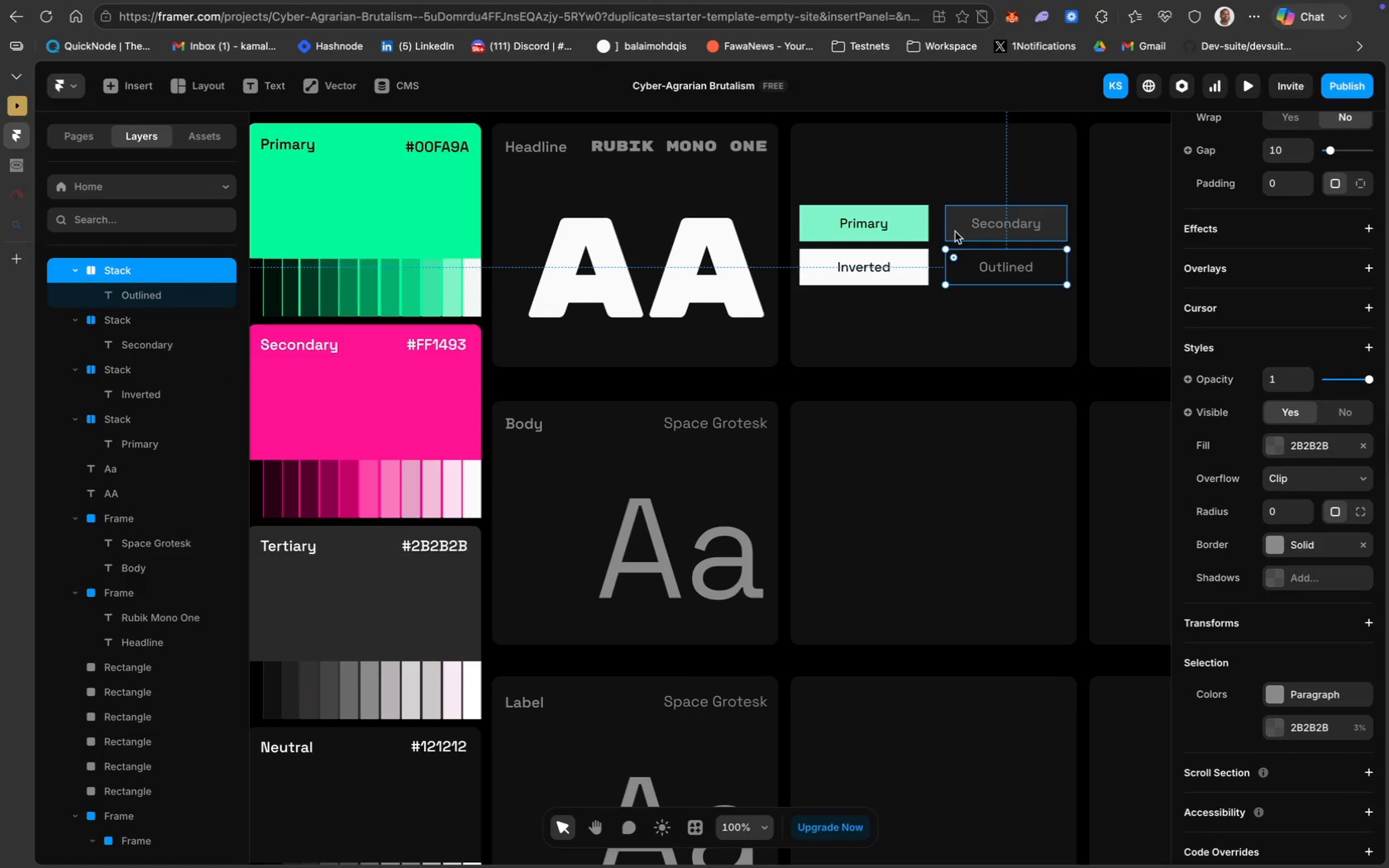 
hold_key(key=ShiftLeft, duration=0.61)
left_click([952, 222])
 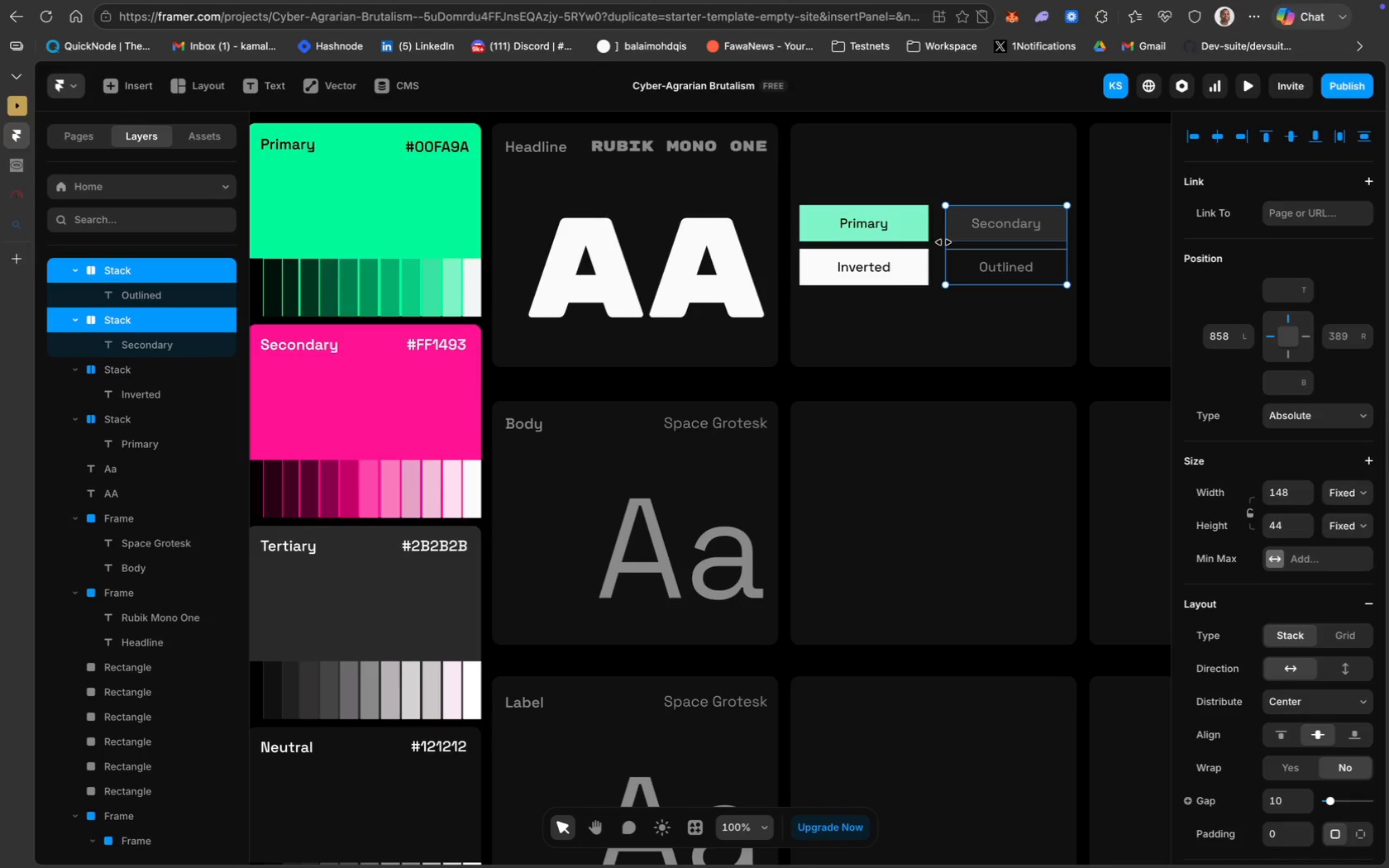 
left_click_drag(start_coordinate=[943, 242], to_coordinate=[938, 242])
 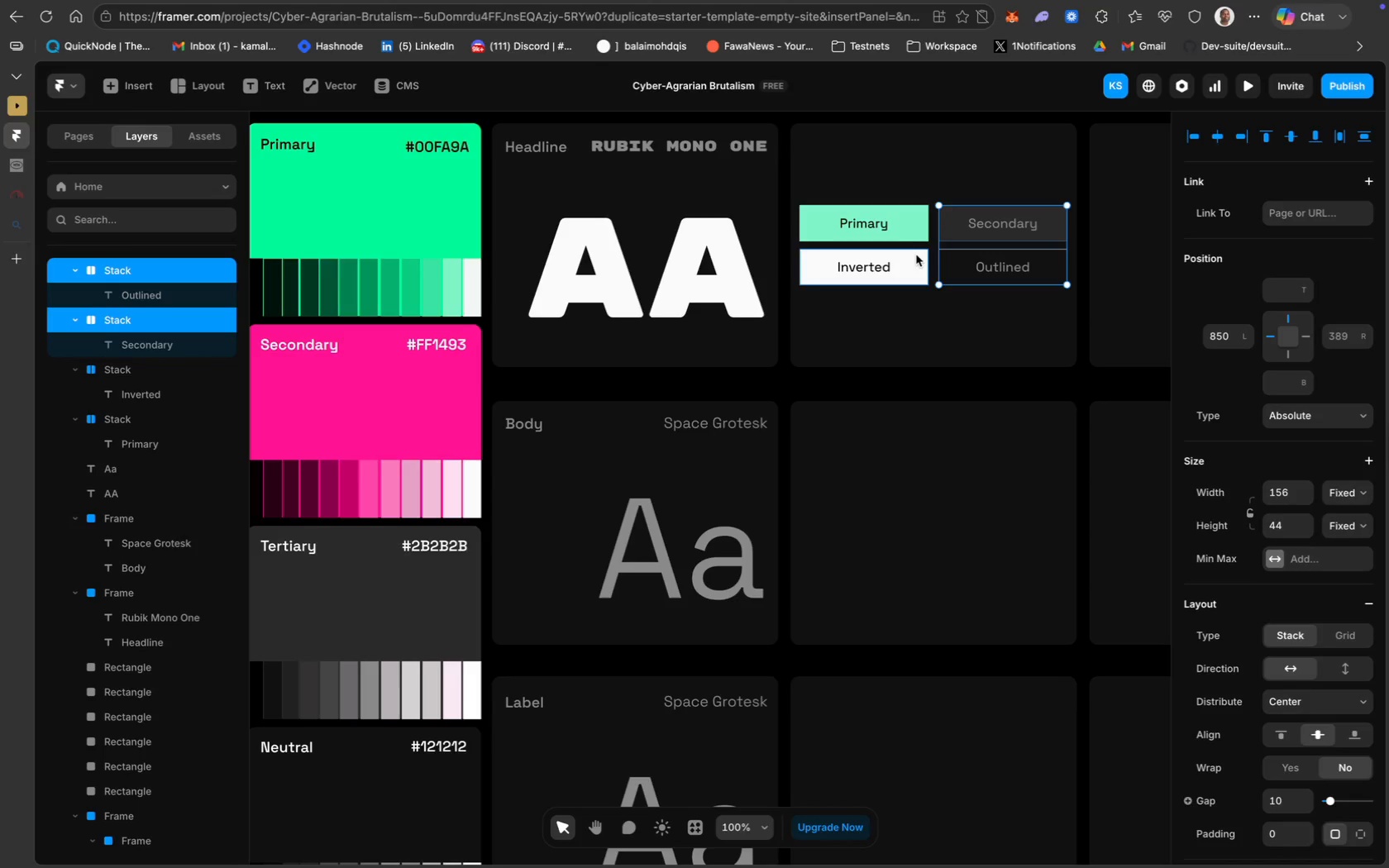 
left_click([962, 347])
 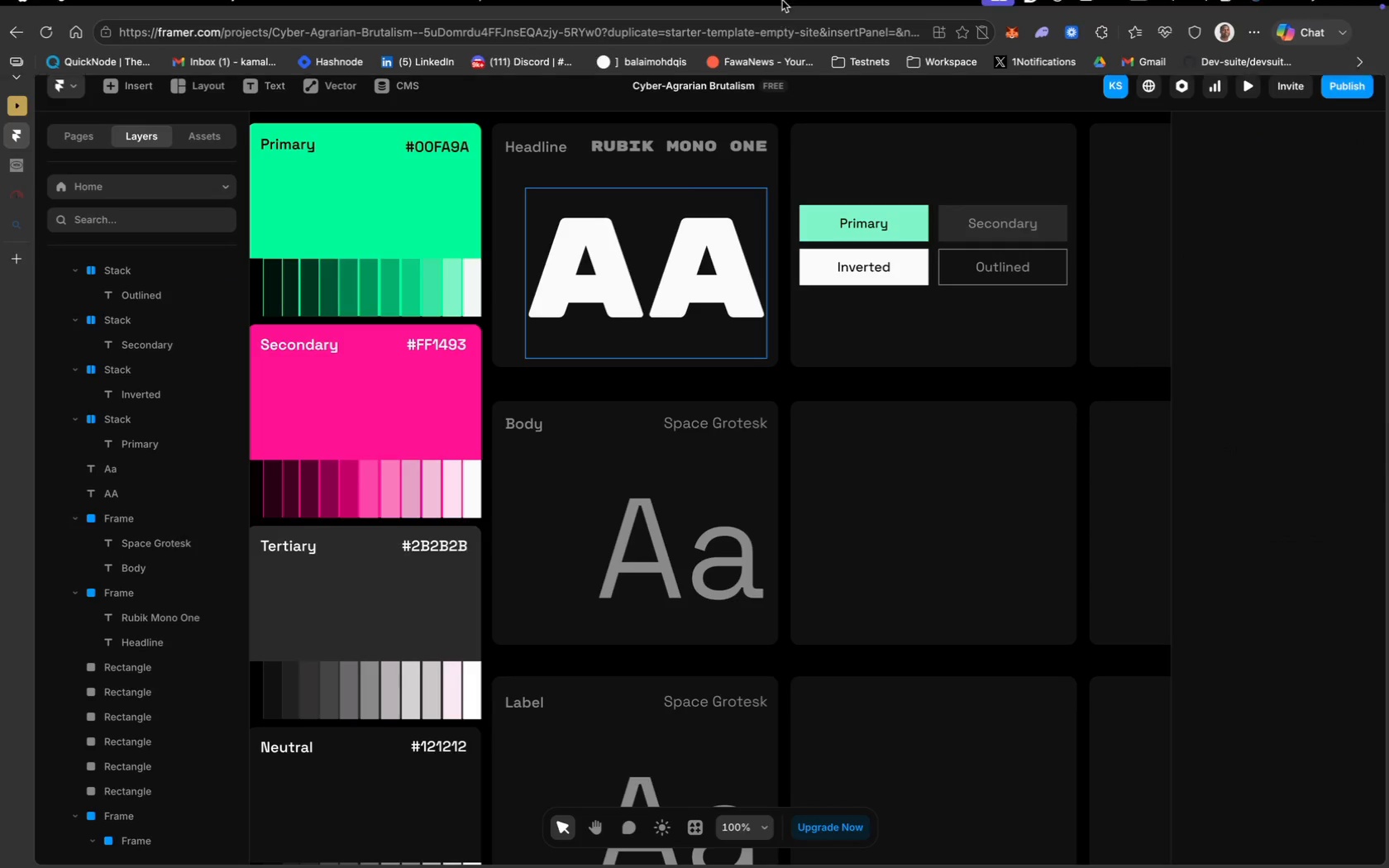 
wait(9.13)
 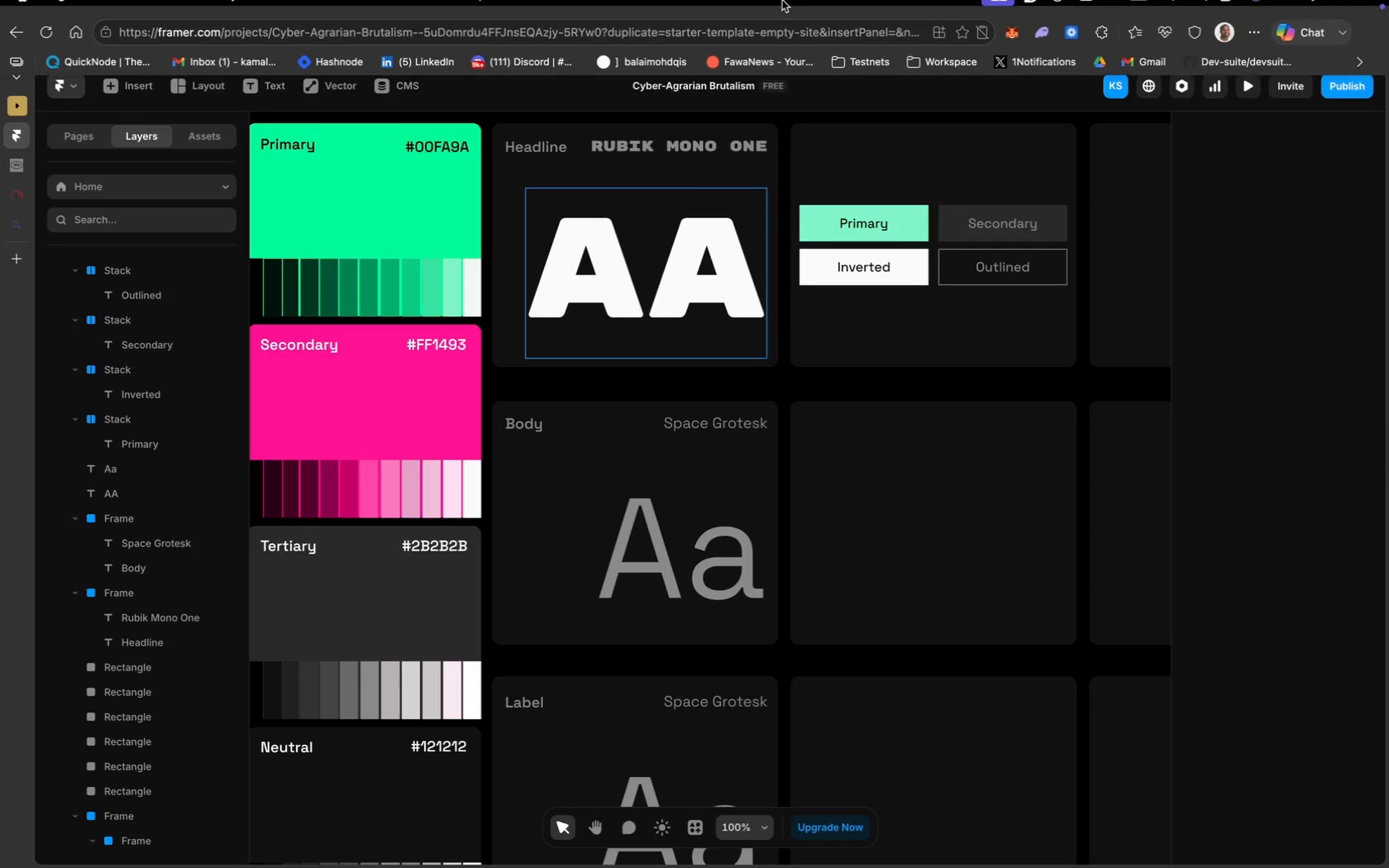 
left_click([859, 503])
 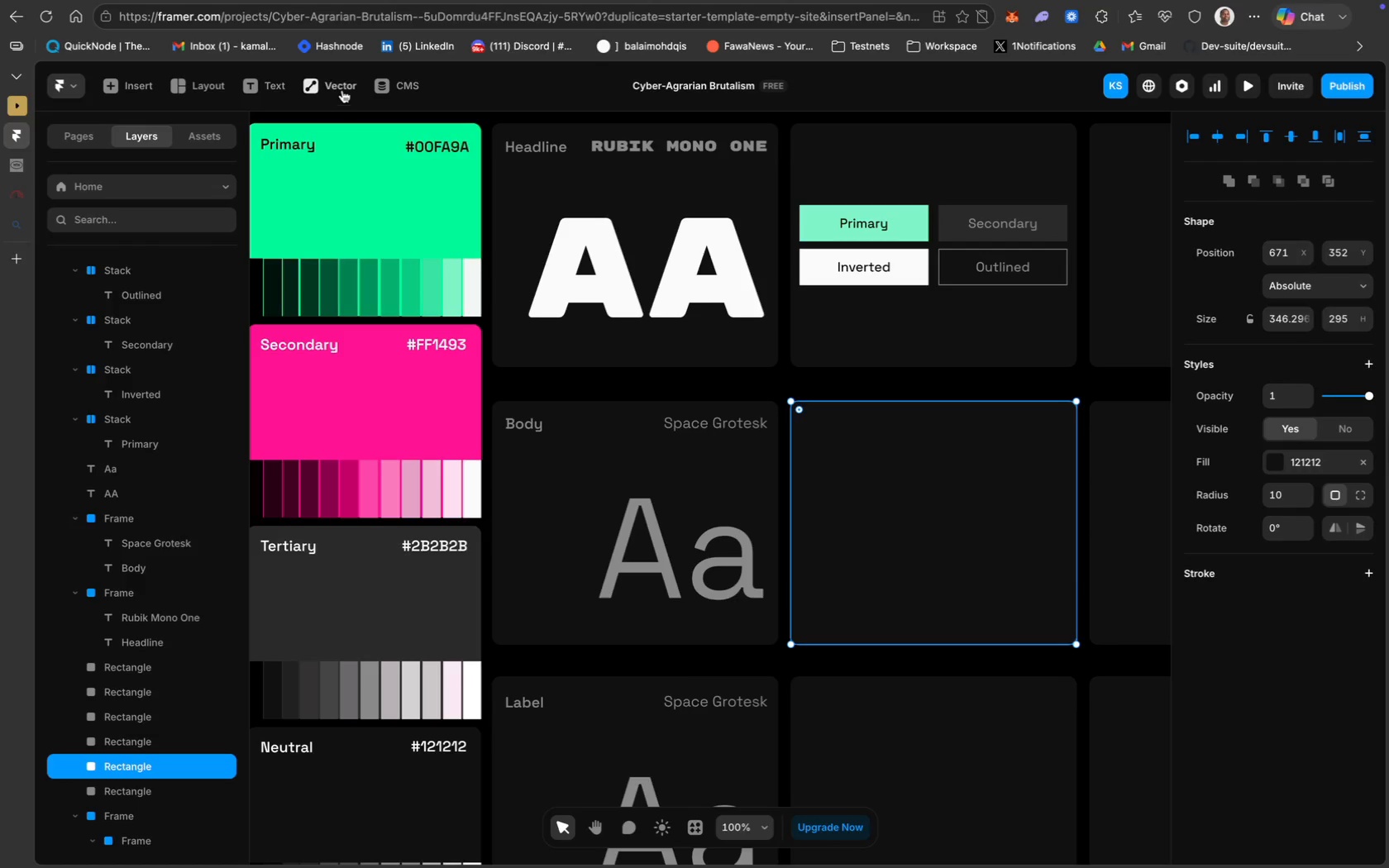 
wait(12.54)
 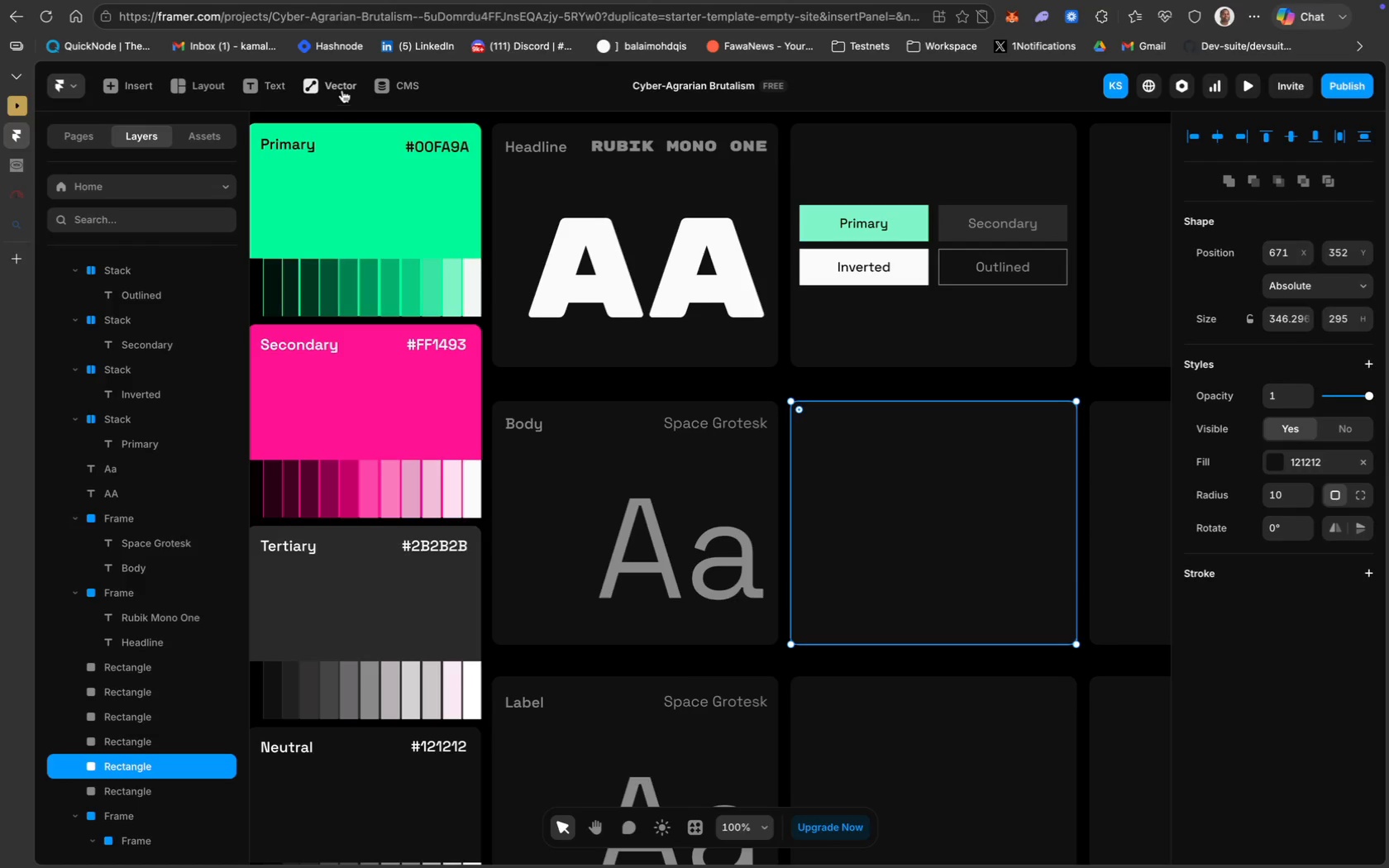 
left_click_drag(start_coordinate=[798, 478], to_coordinate=[1066, 484])
 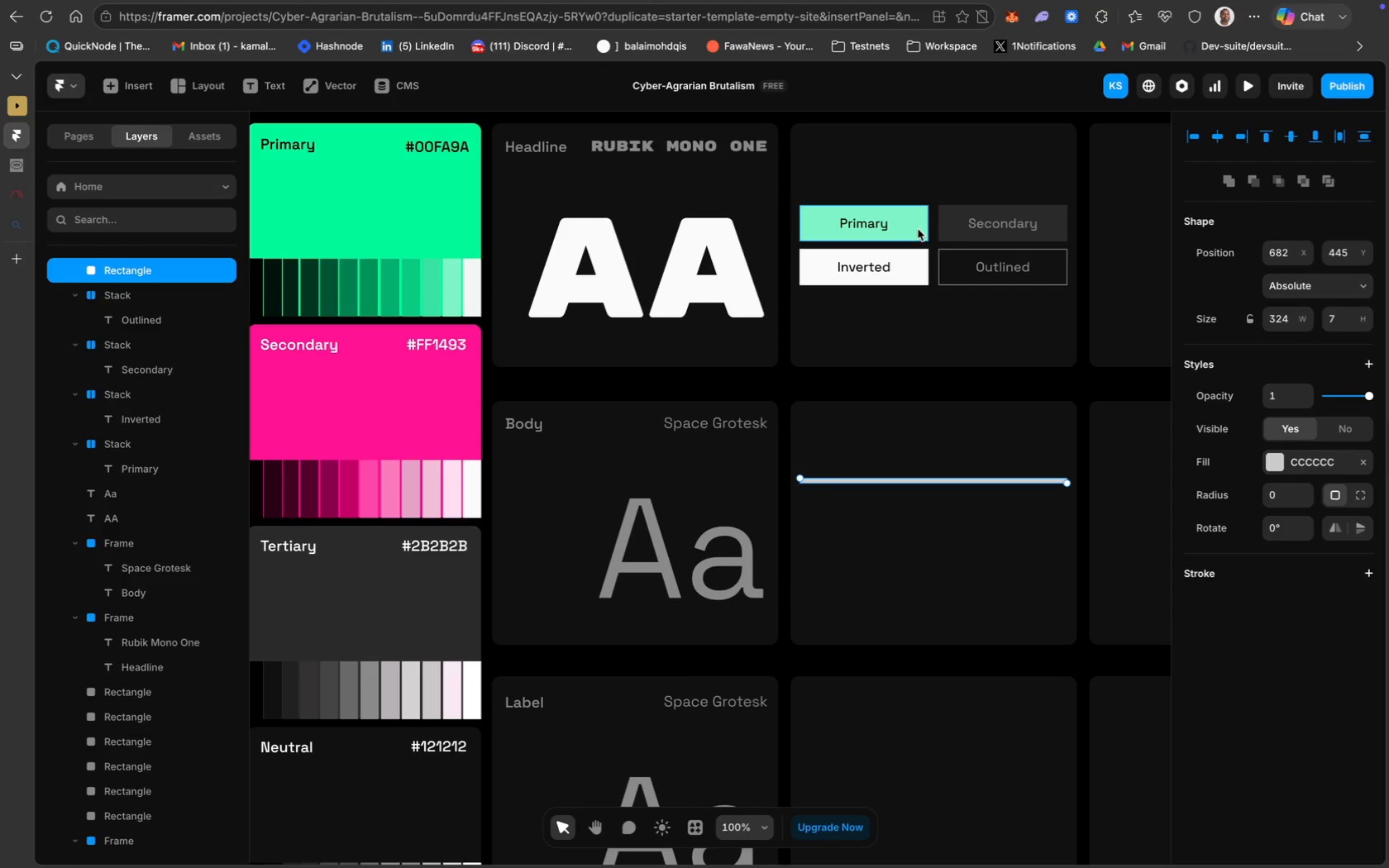 
wait(6.62)
 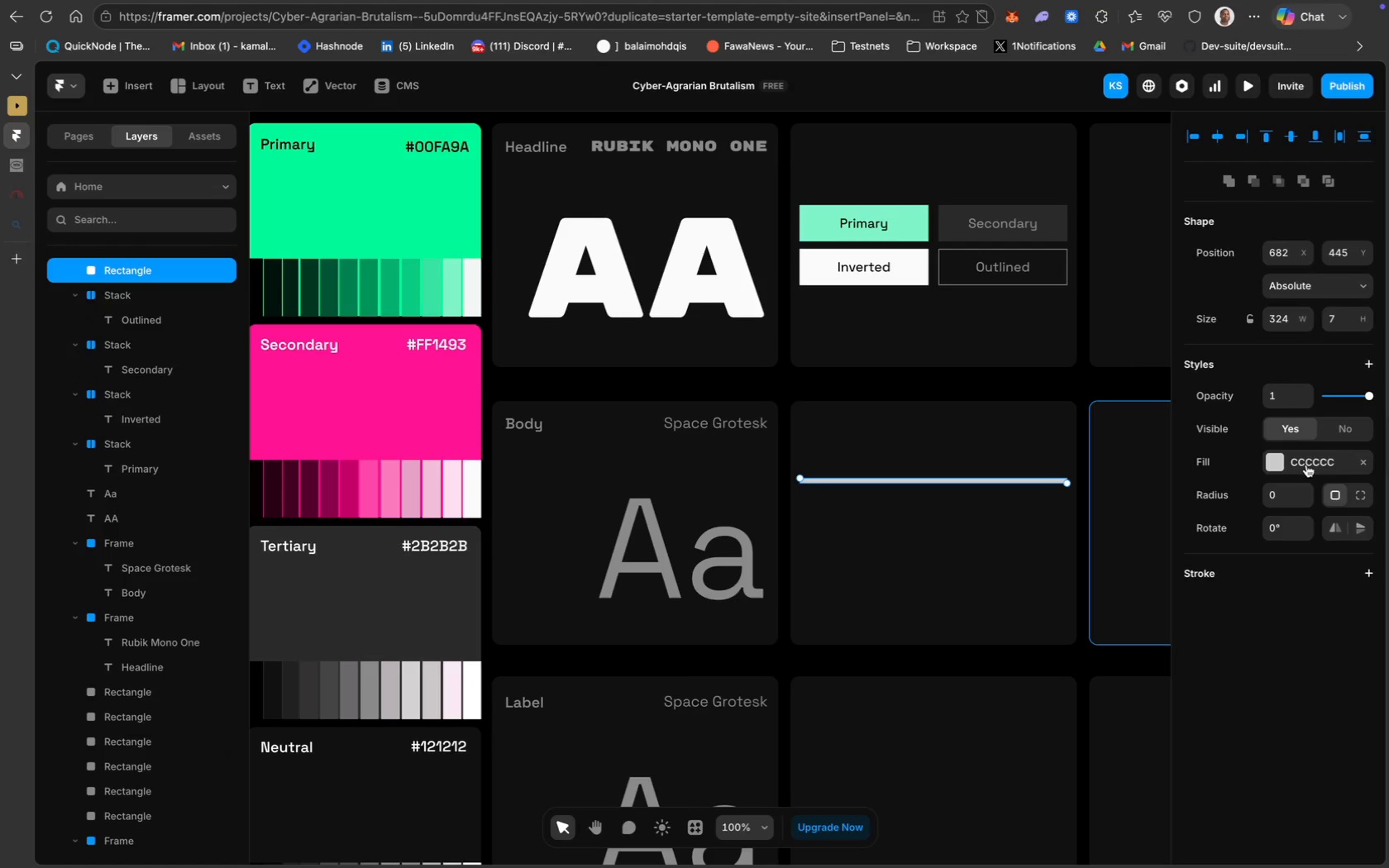 
left_click([915, 230])
 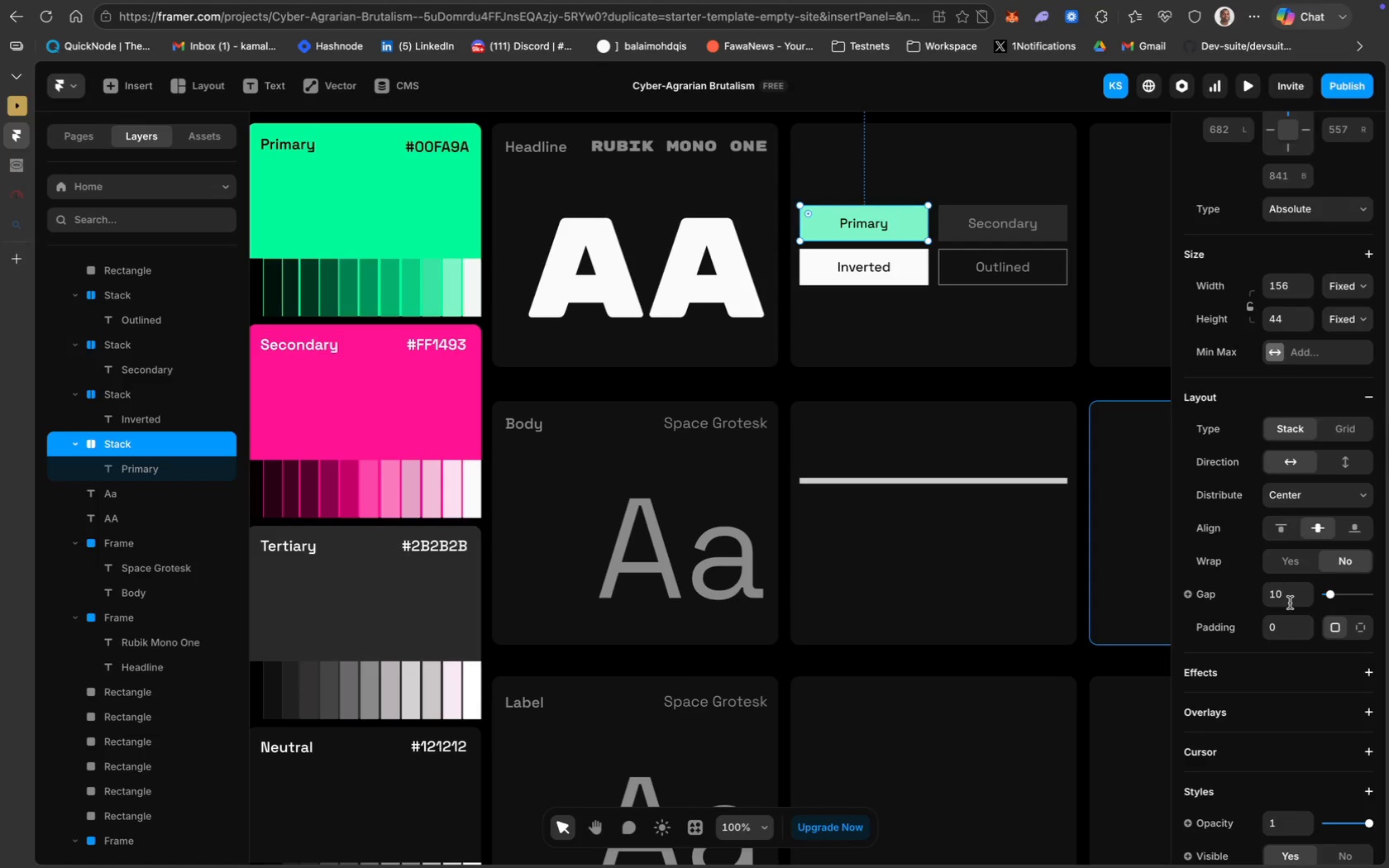 
scroll: coordinate [1290, 603], scroll_direction: down, amount: 27.0
 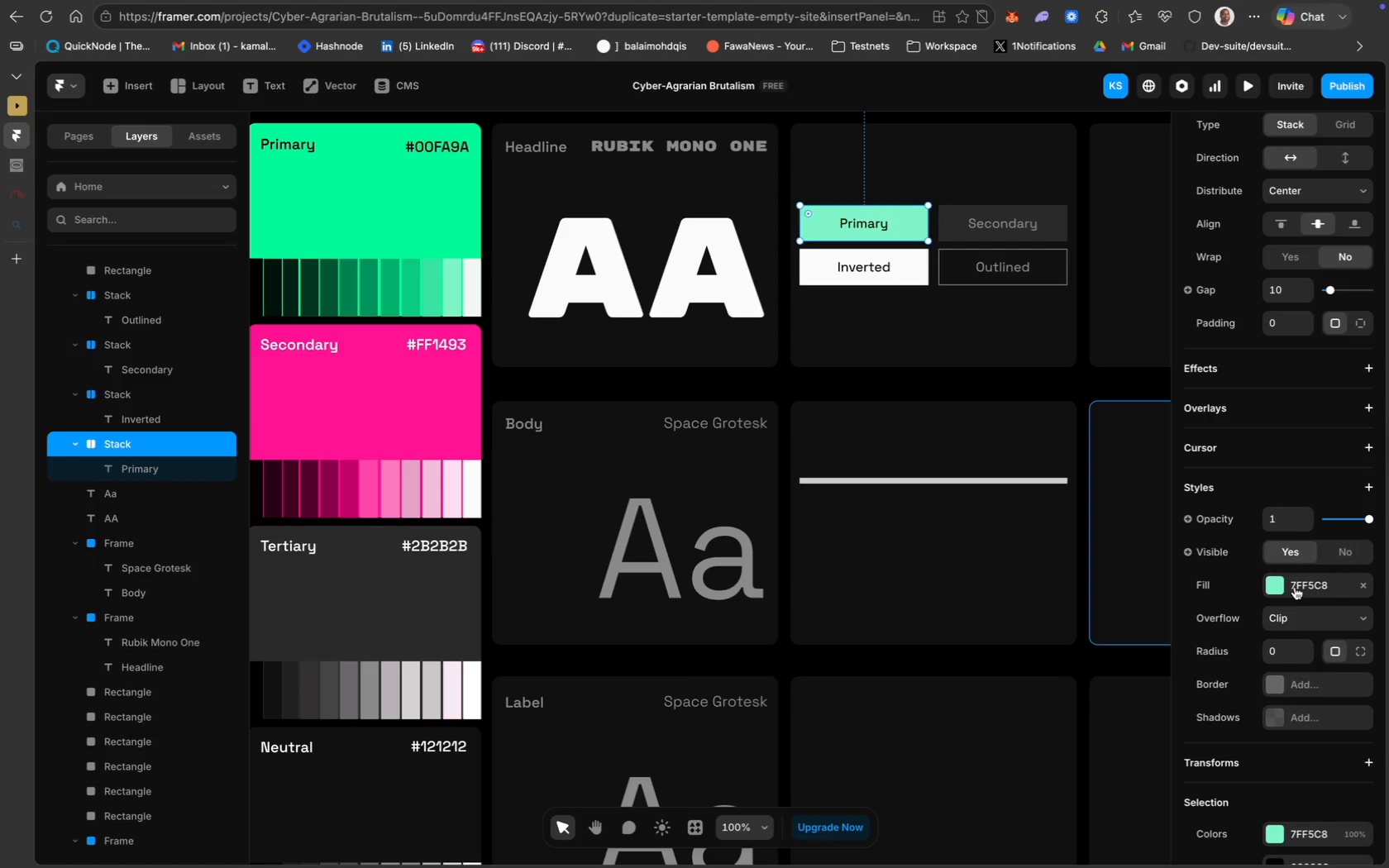 
left_click([1295, 587])
 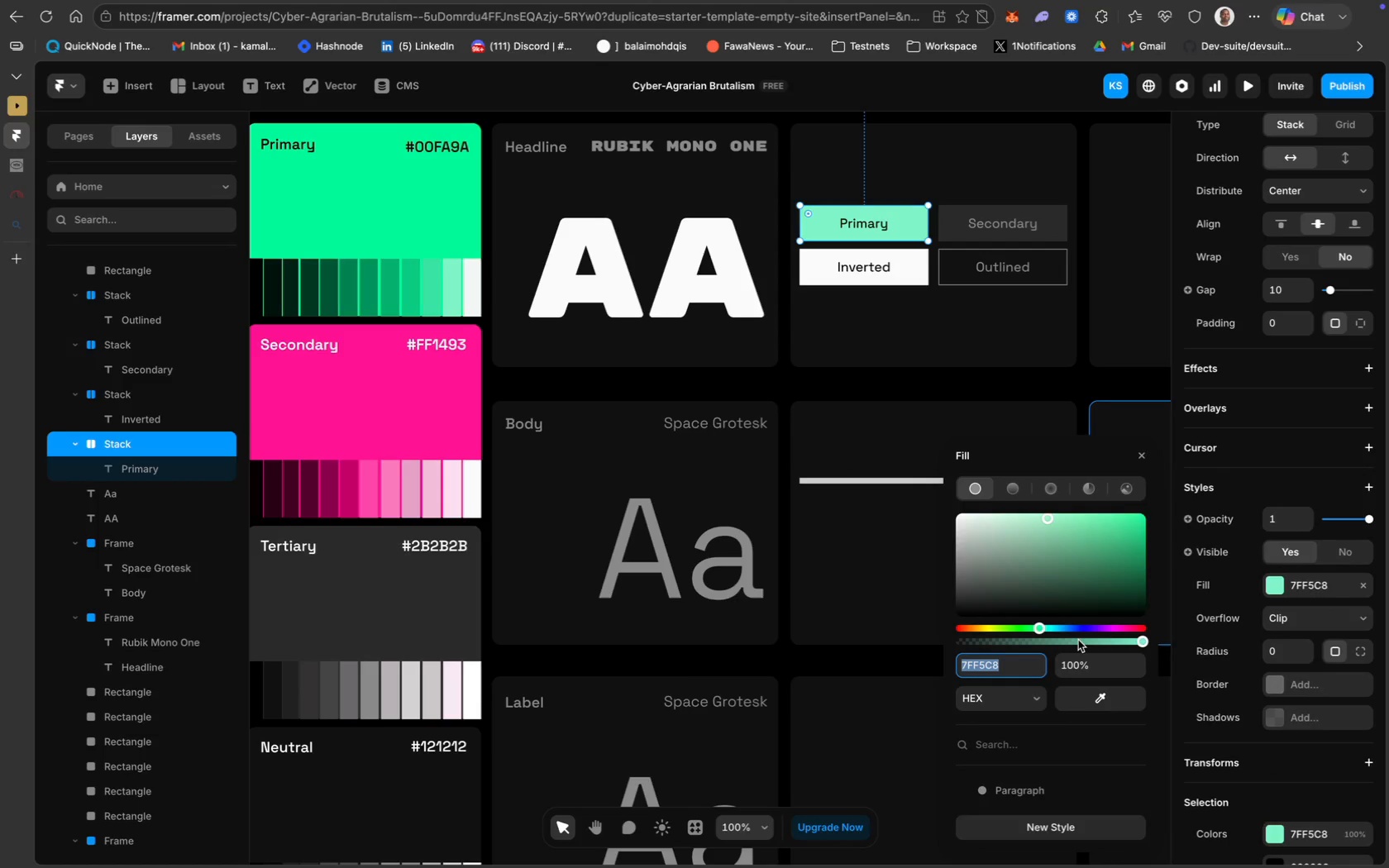 
key(Meta+C)
 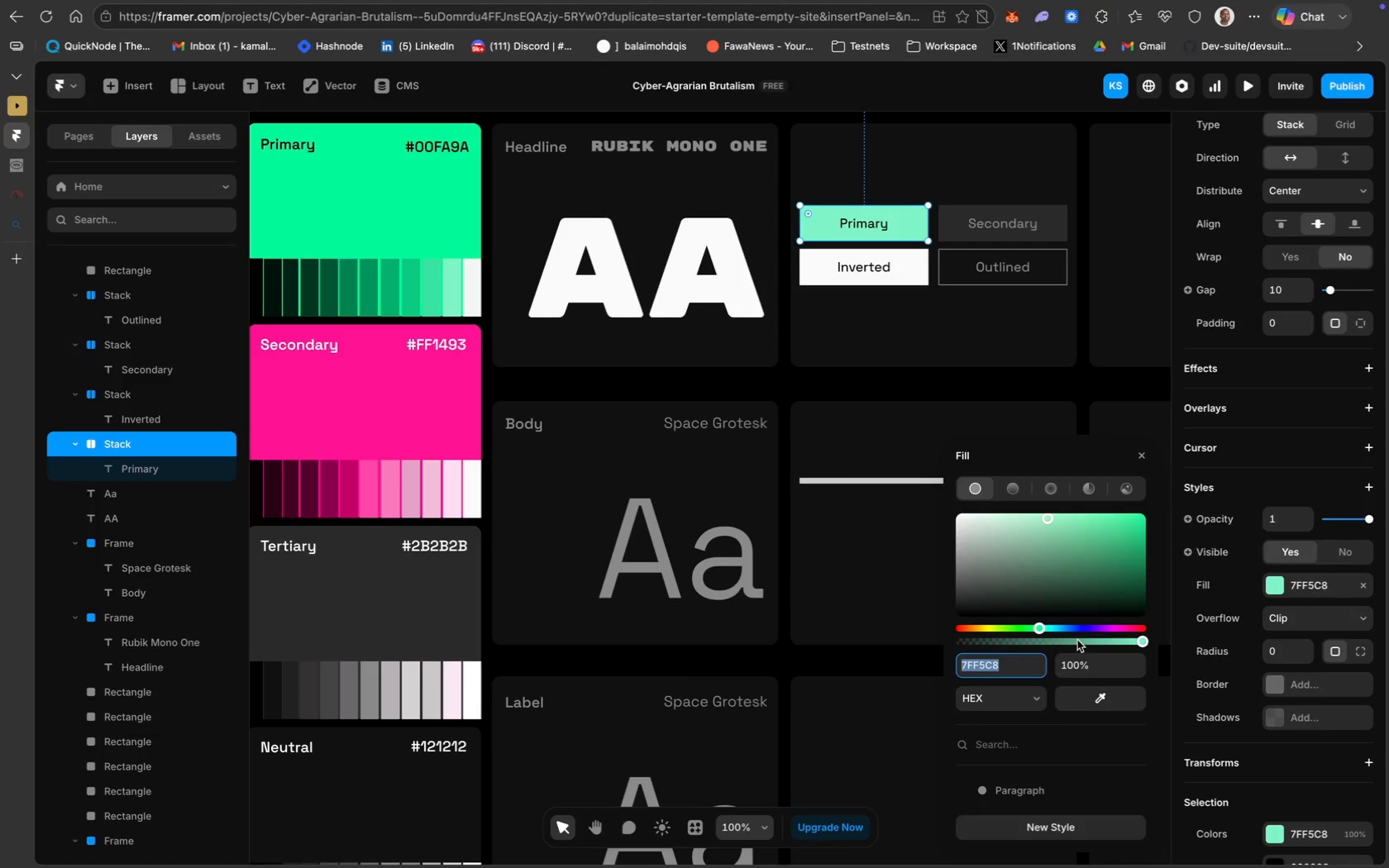 
key(Meta+C)
 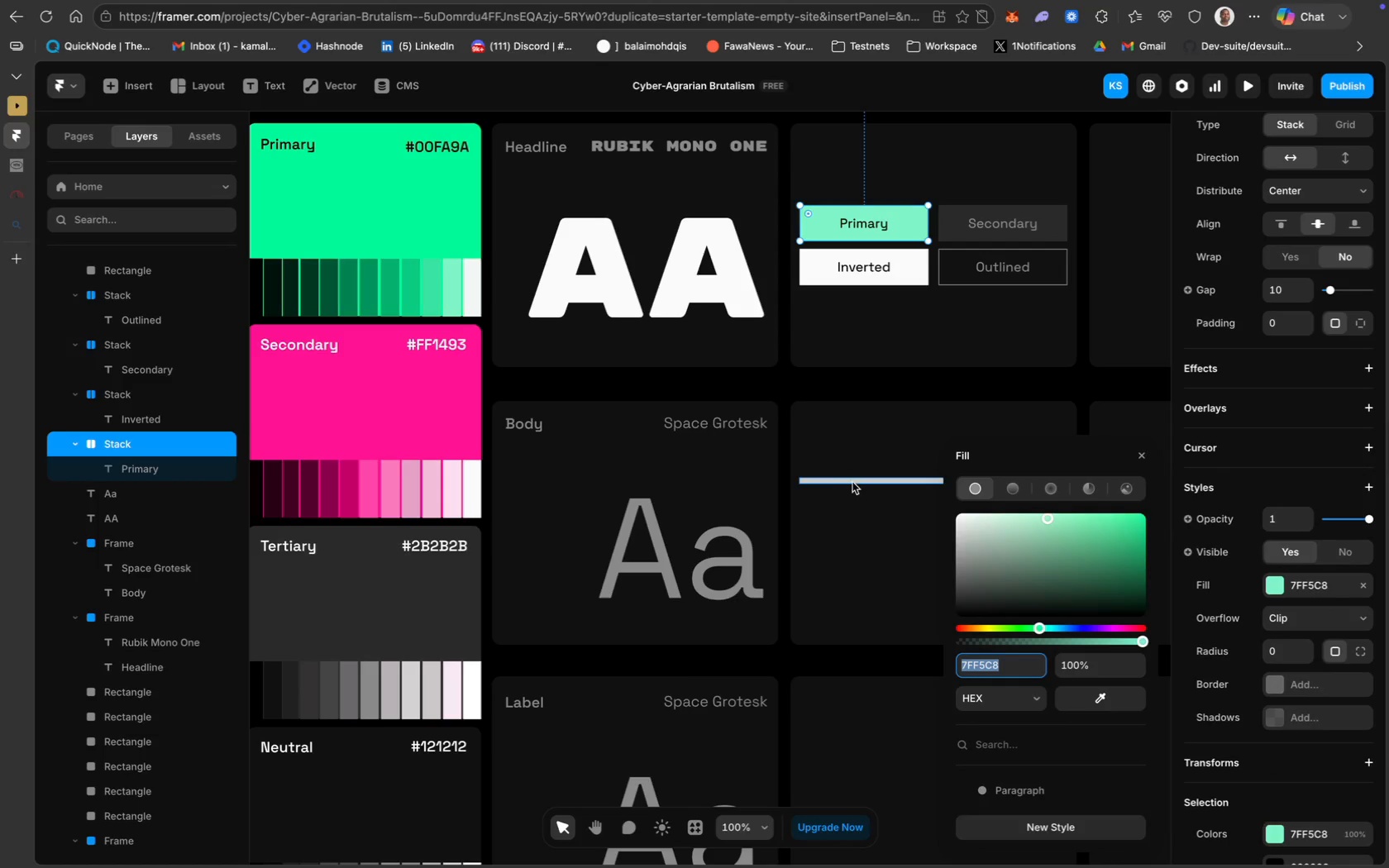 
left_click([853, 480])
 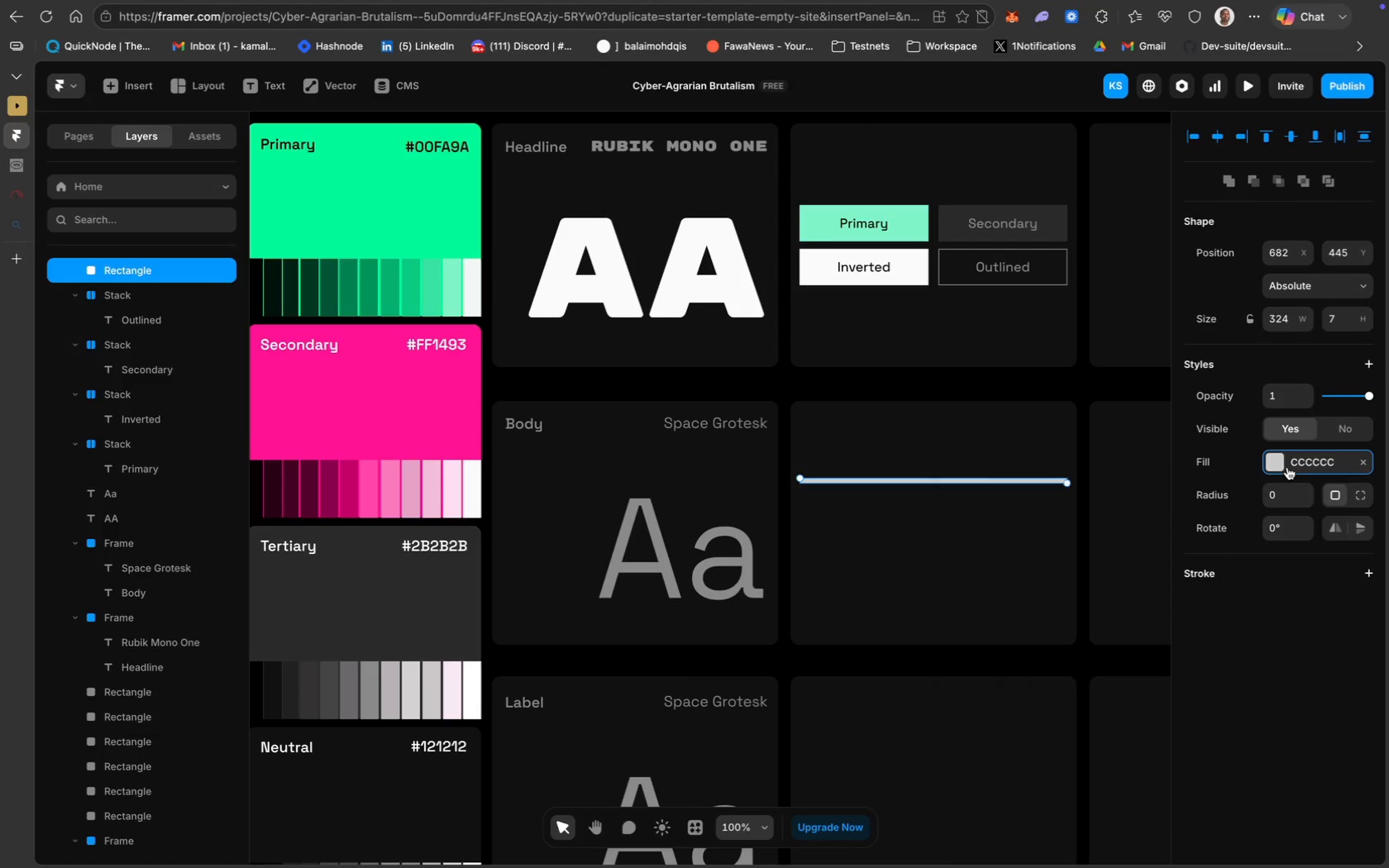 
key(Meta+CommandLeft)
 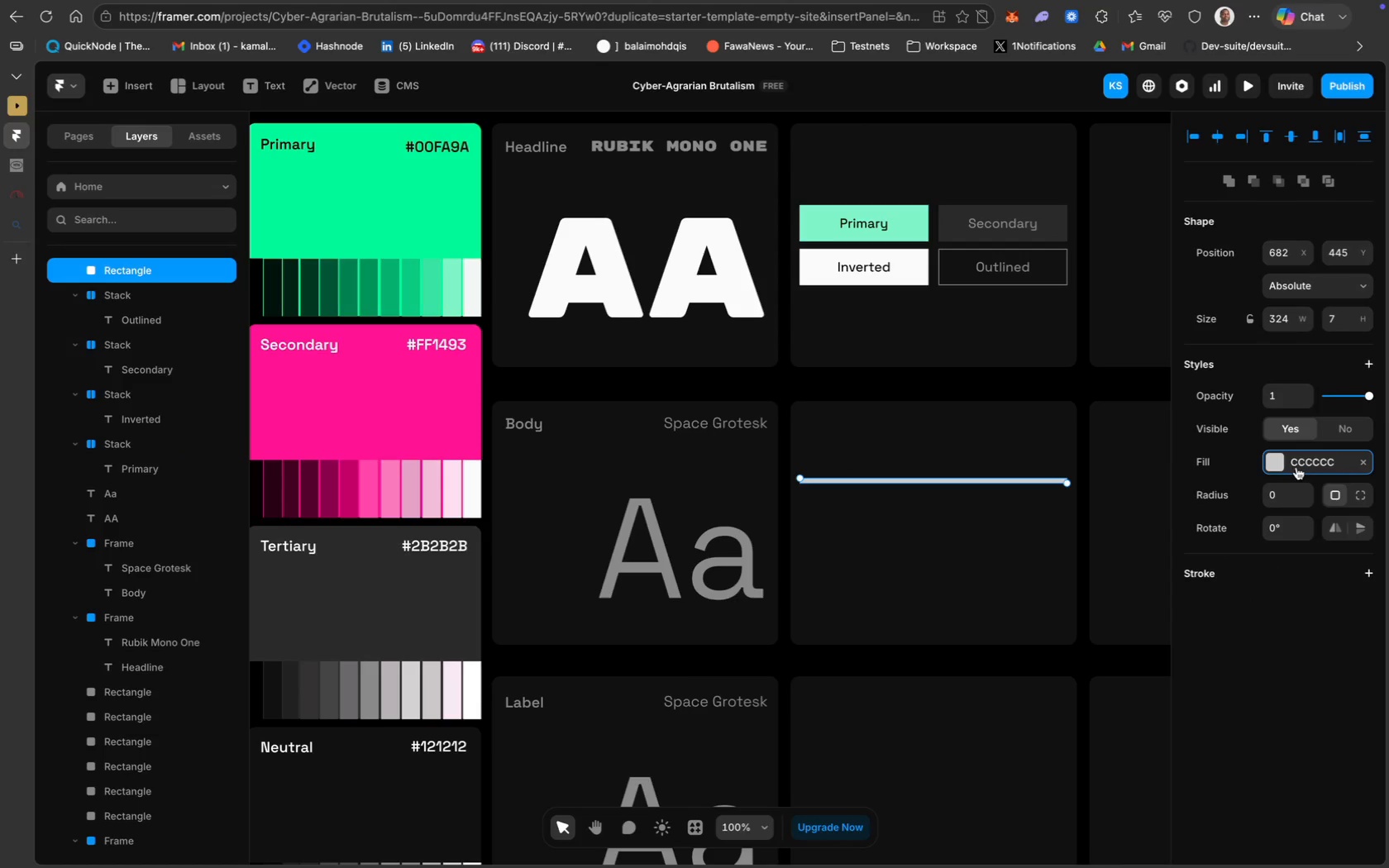 
left_click([1296, 467])
 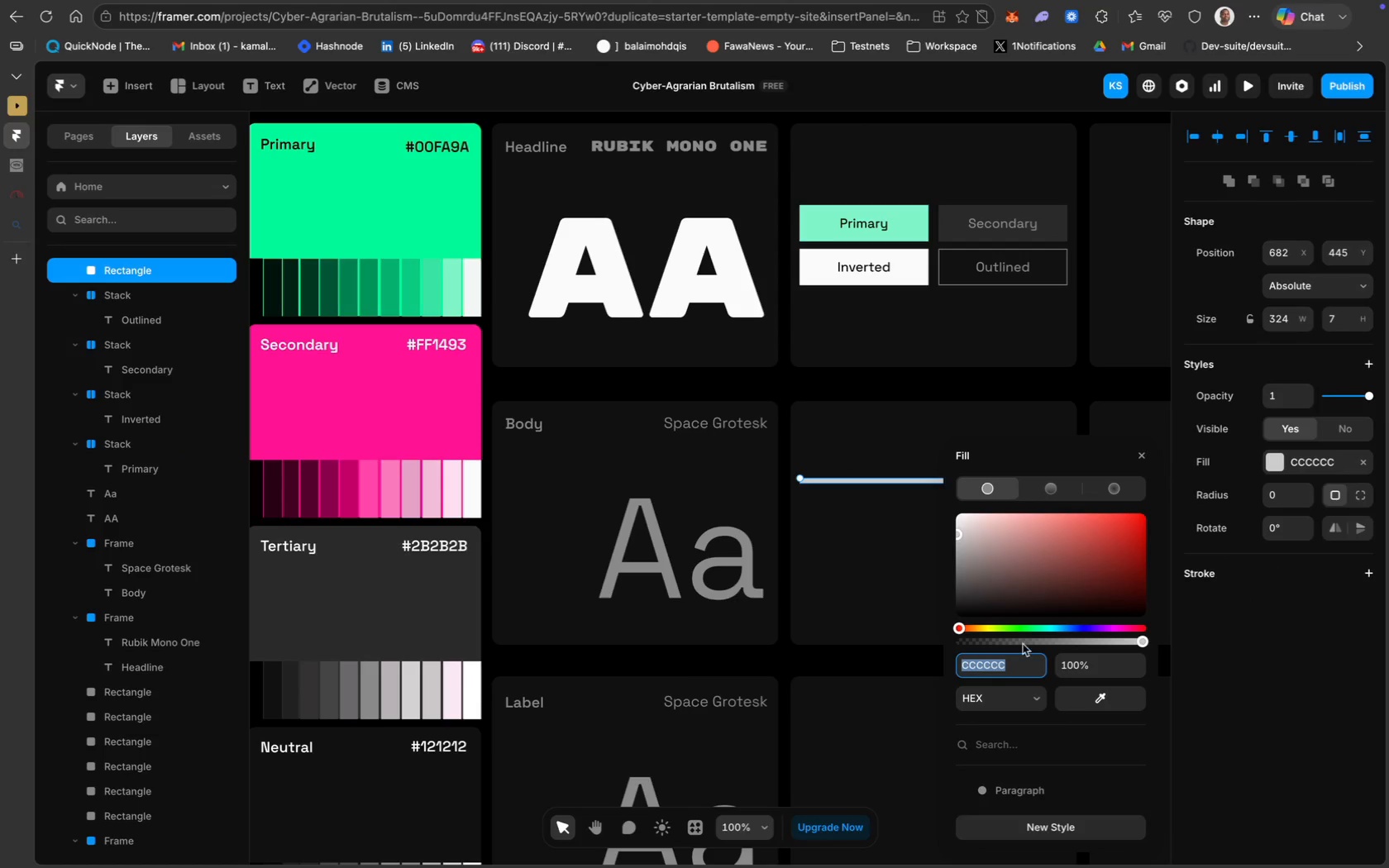 
key(Meta+V)
 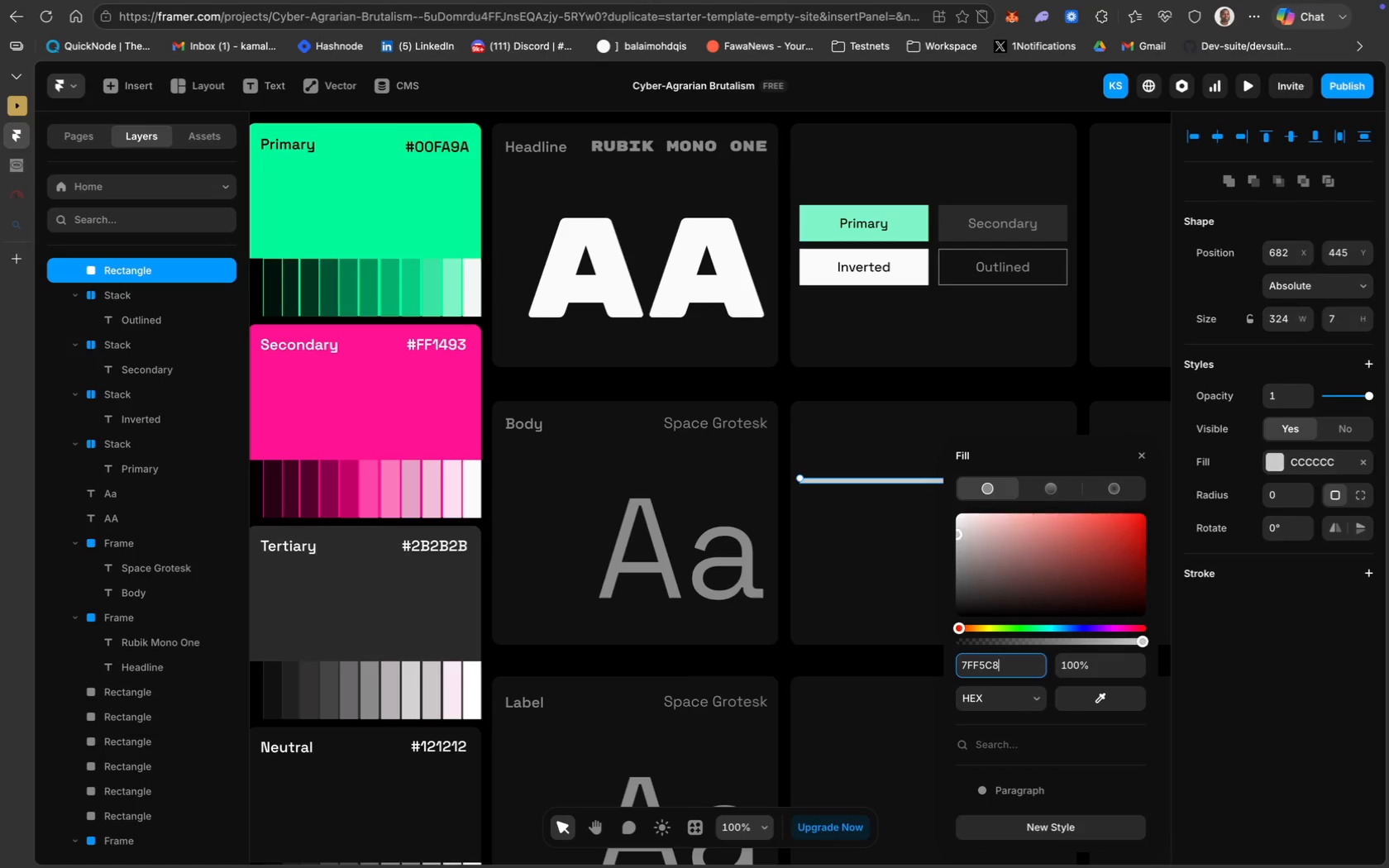 
key(Enter)
 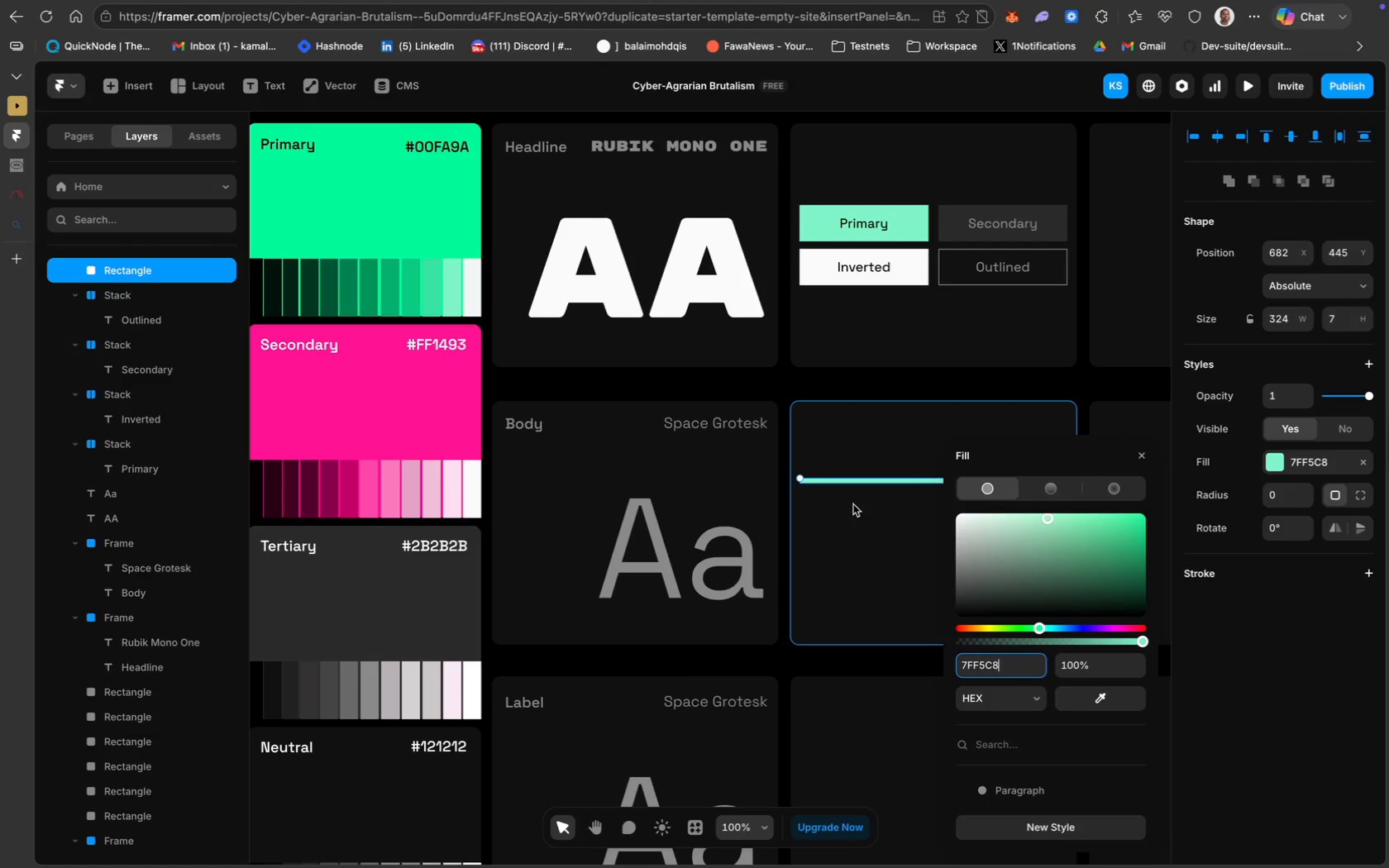 
left_click([858, 513])
 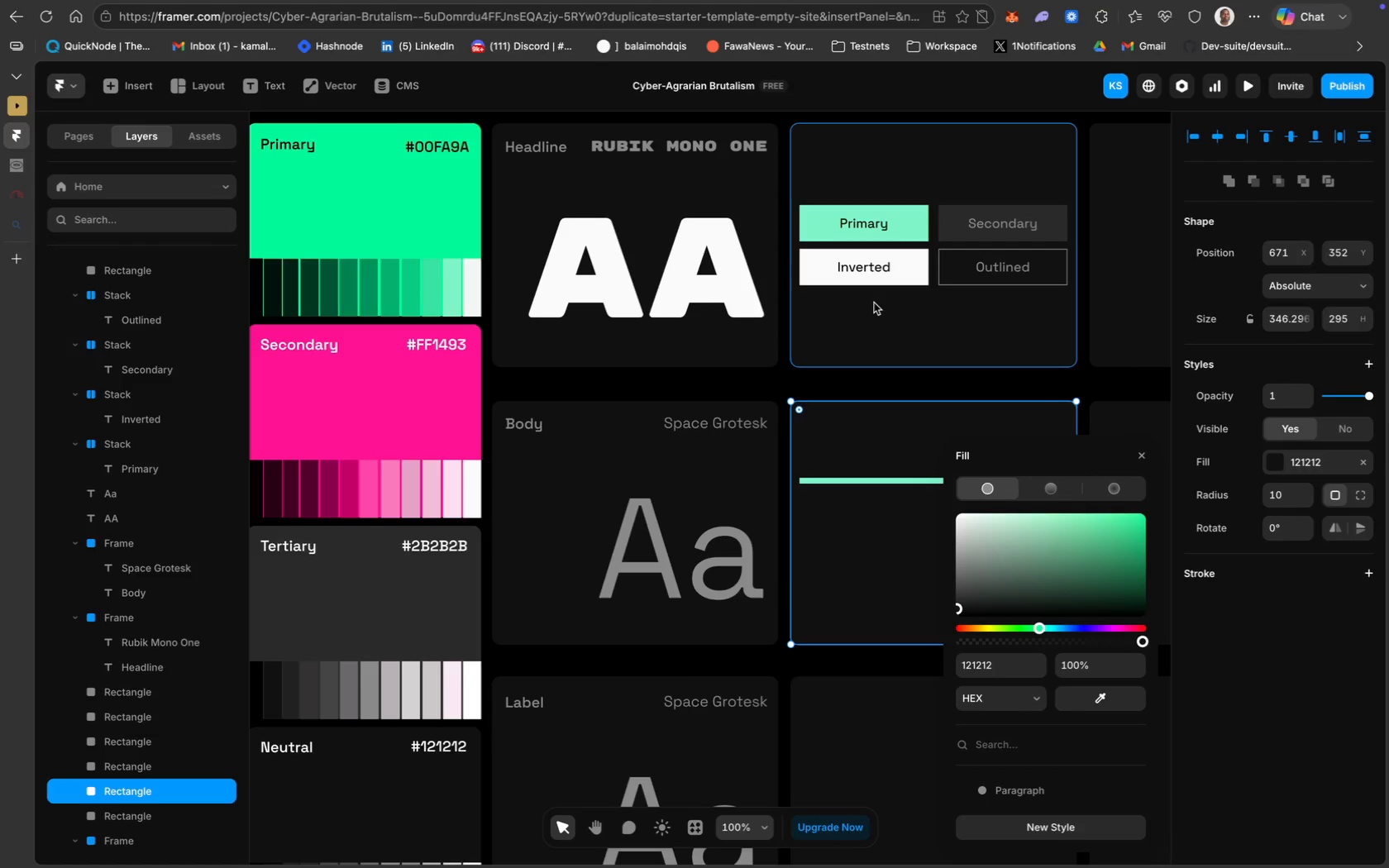 
wait(27.16)
 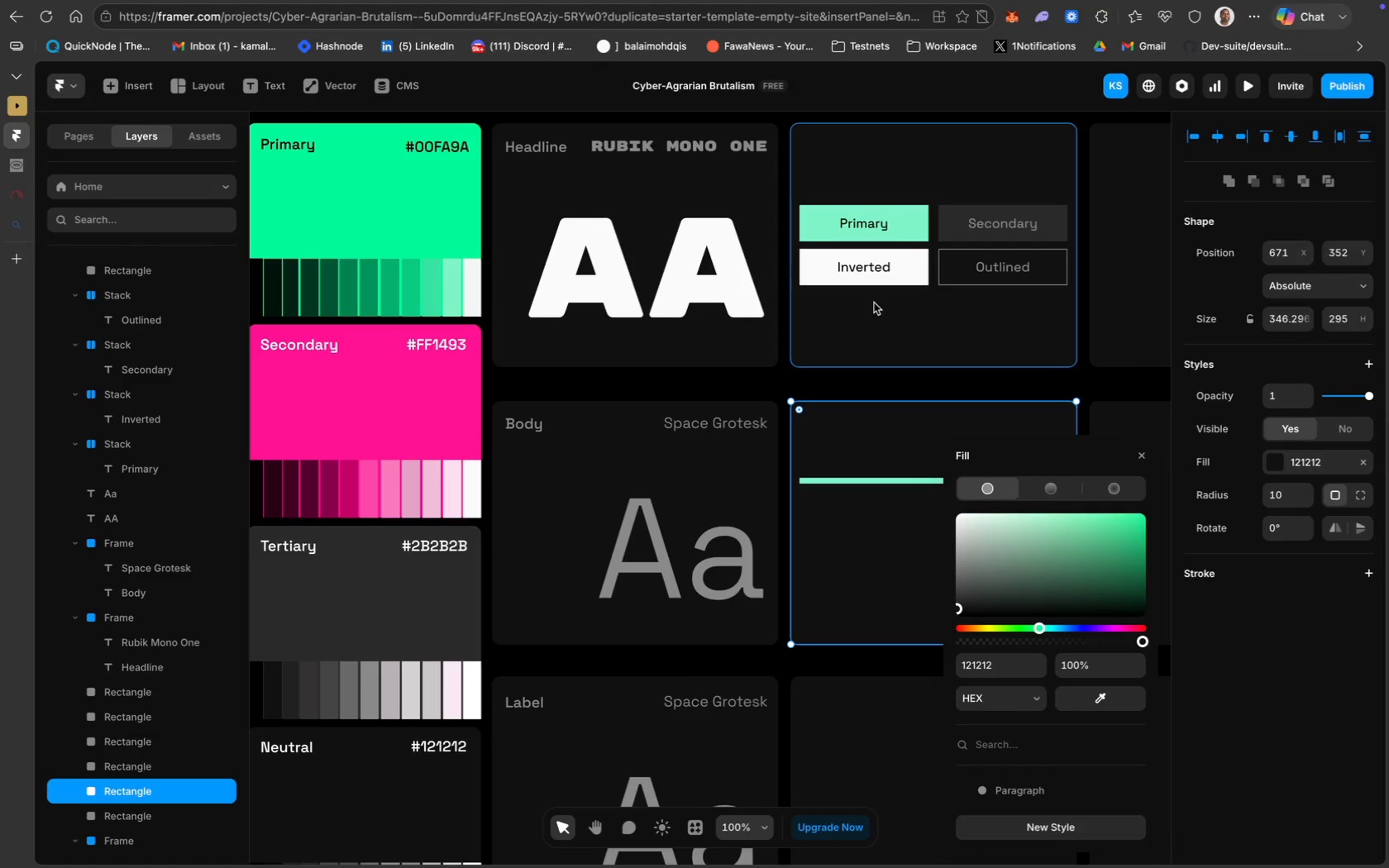 
left_click([1310, 641])
 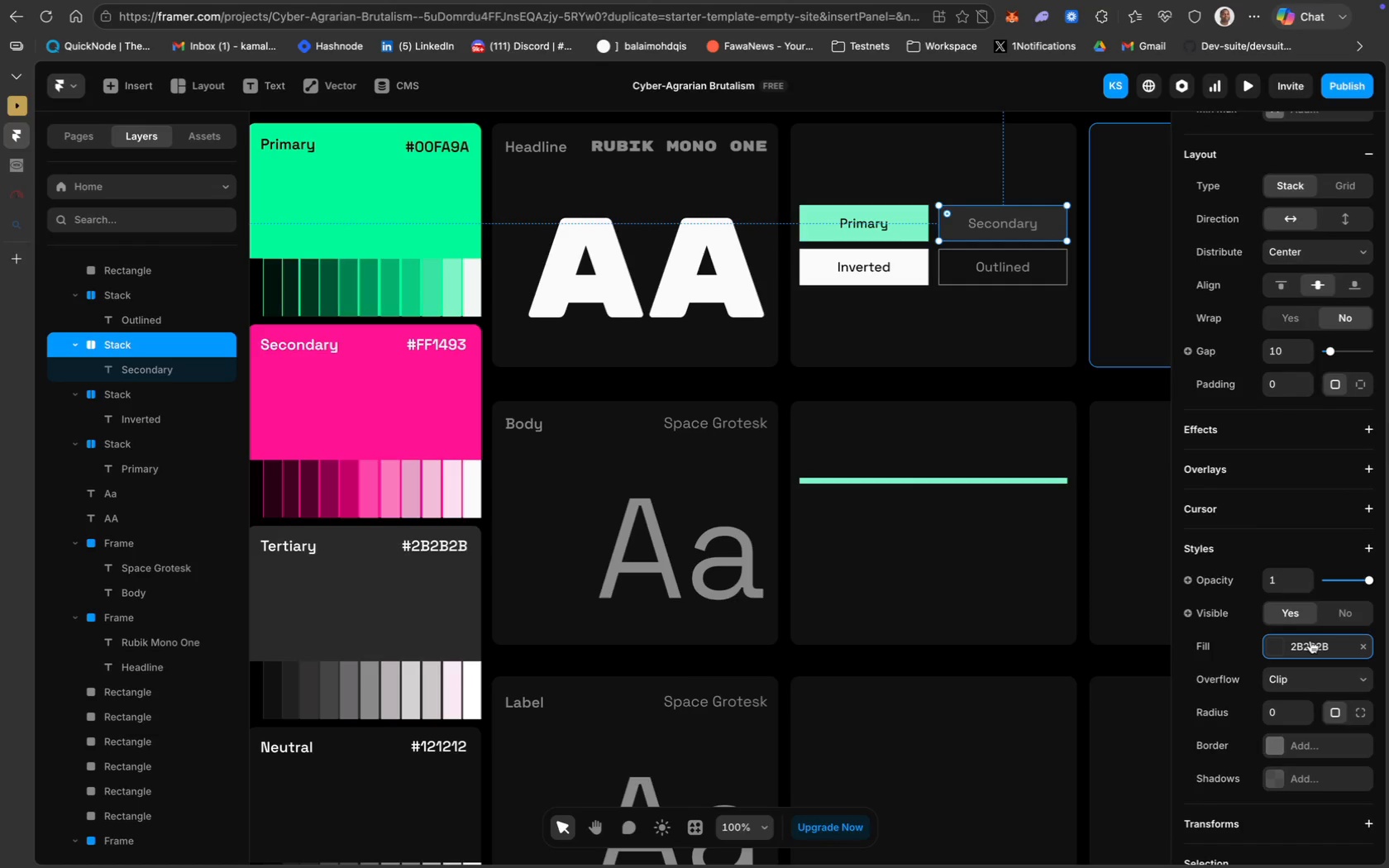 
hold_key(key=CommandLeft, duration=0.43)
 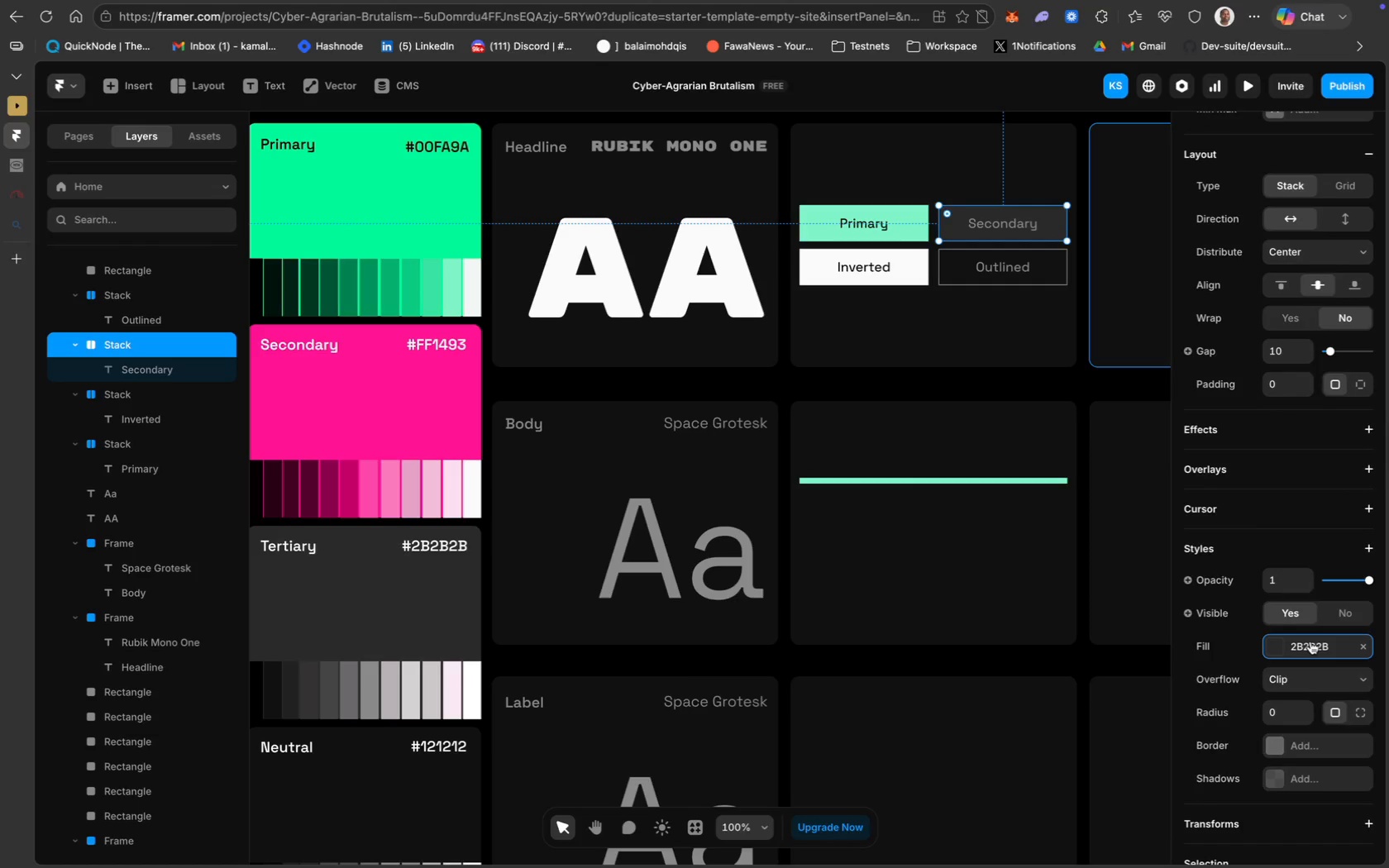 
left_click([1310, 641])
 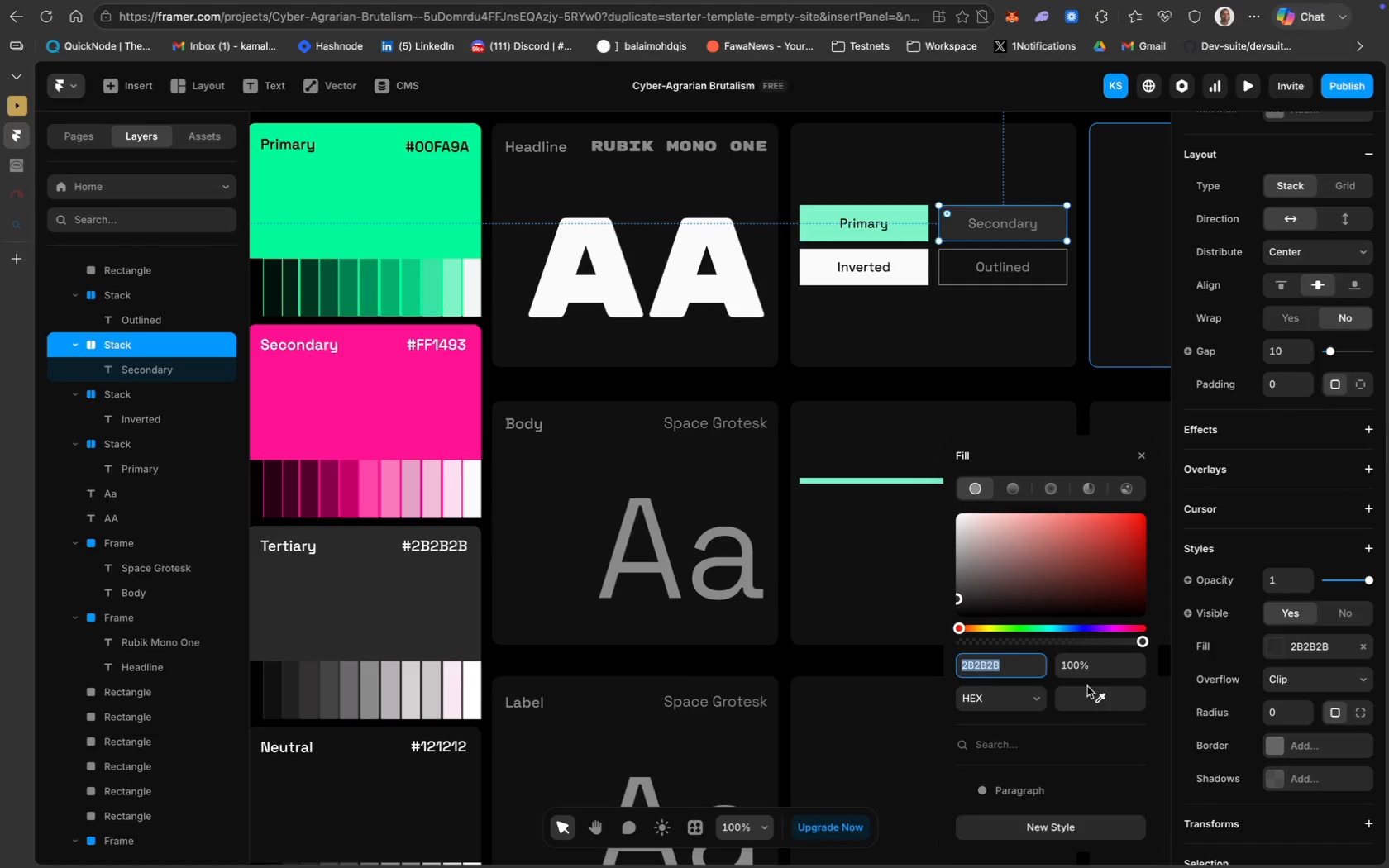 
key(Meta+C)
 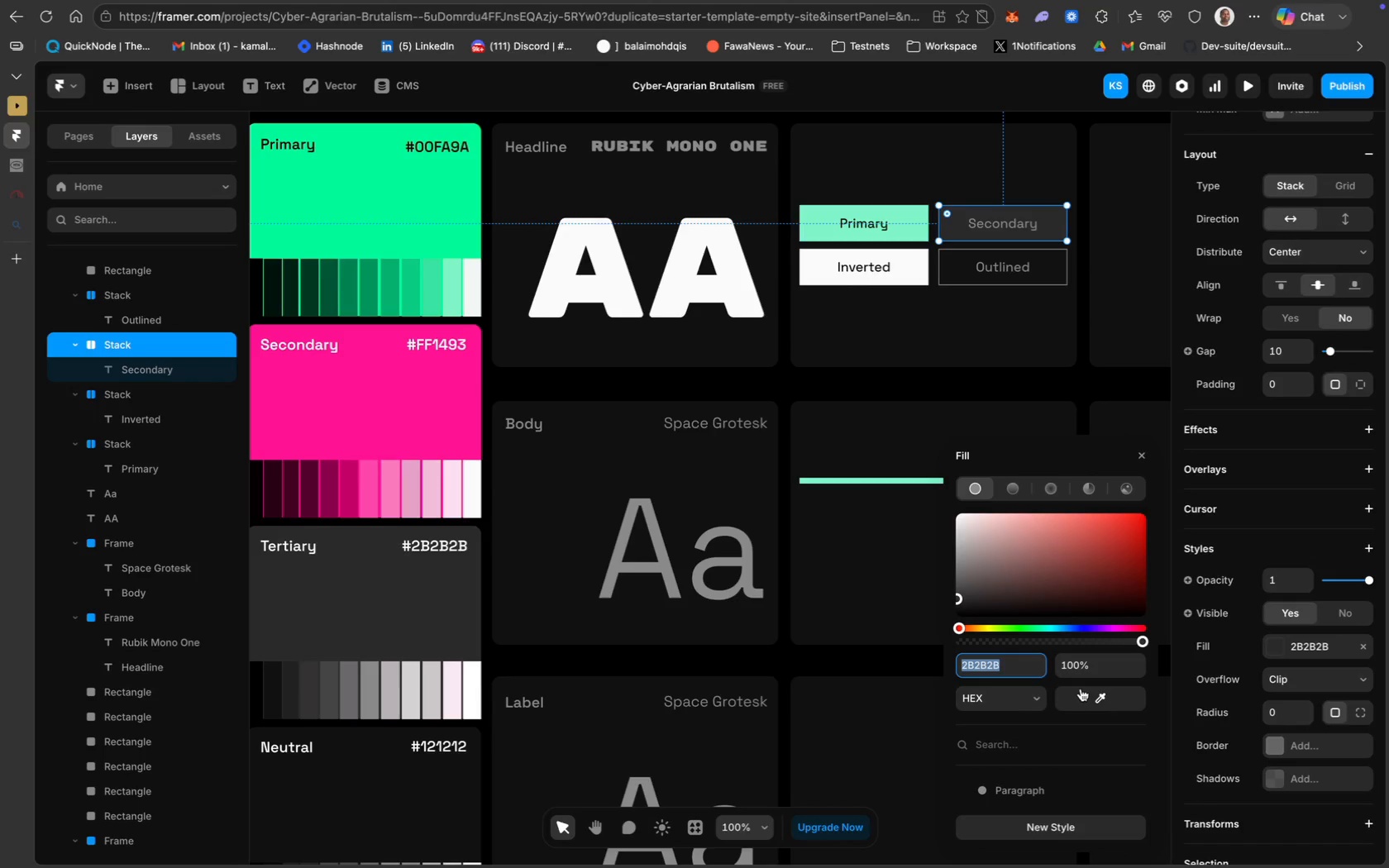 
key(Meta+C)
 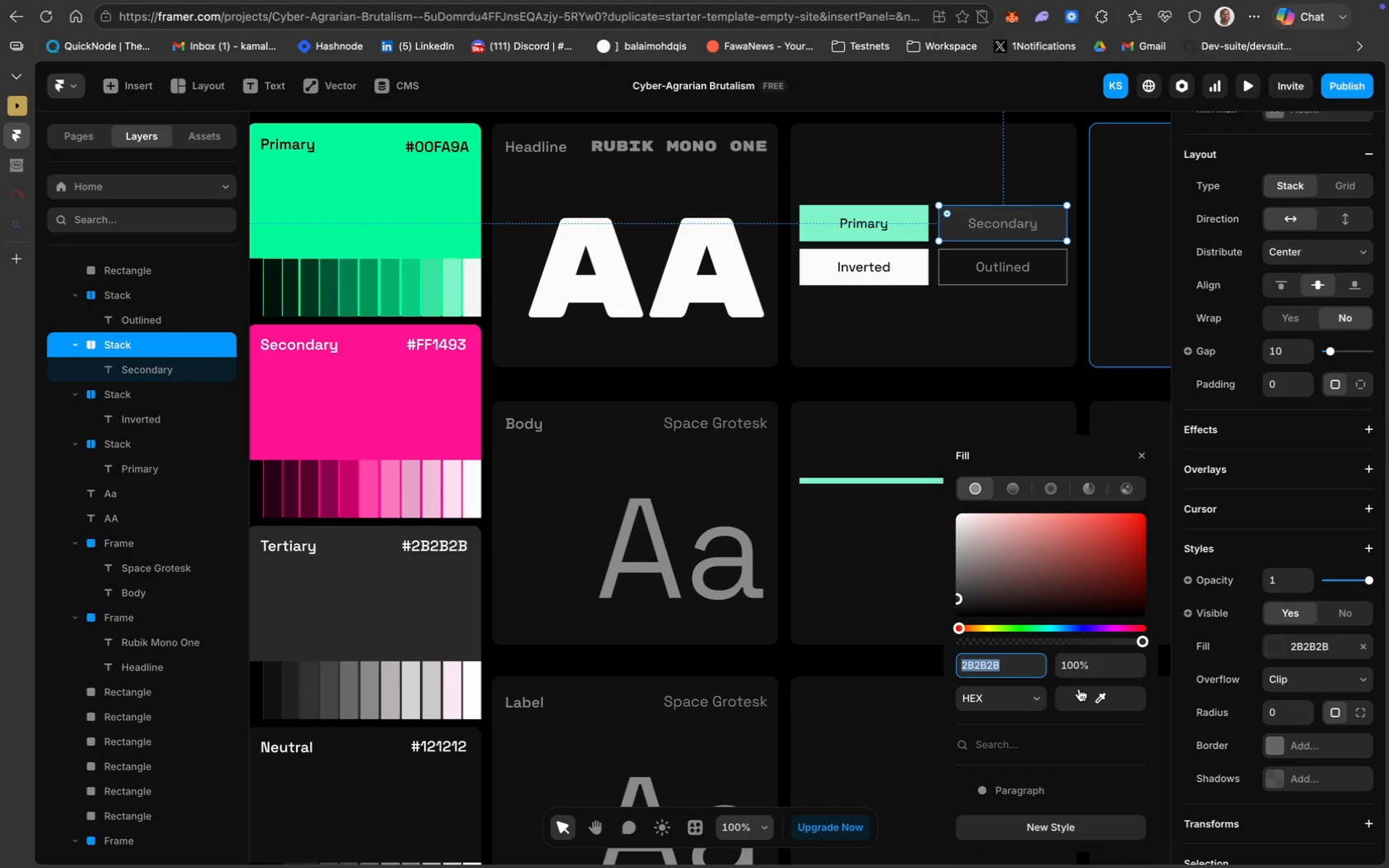 
key(Meta+C)
 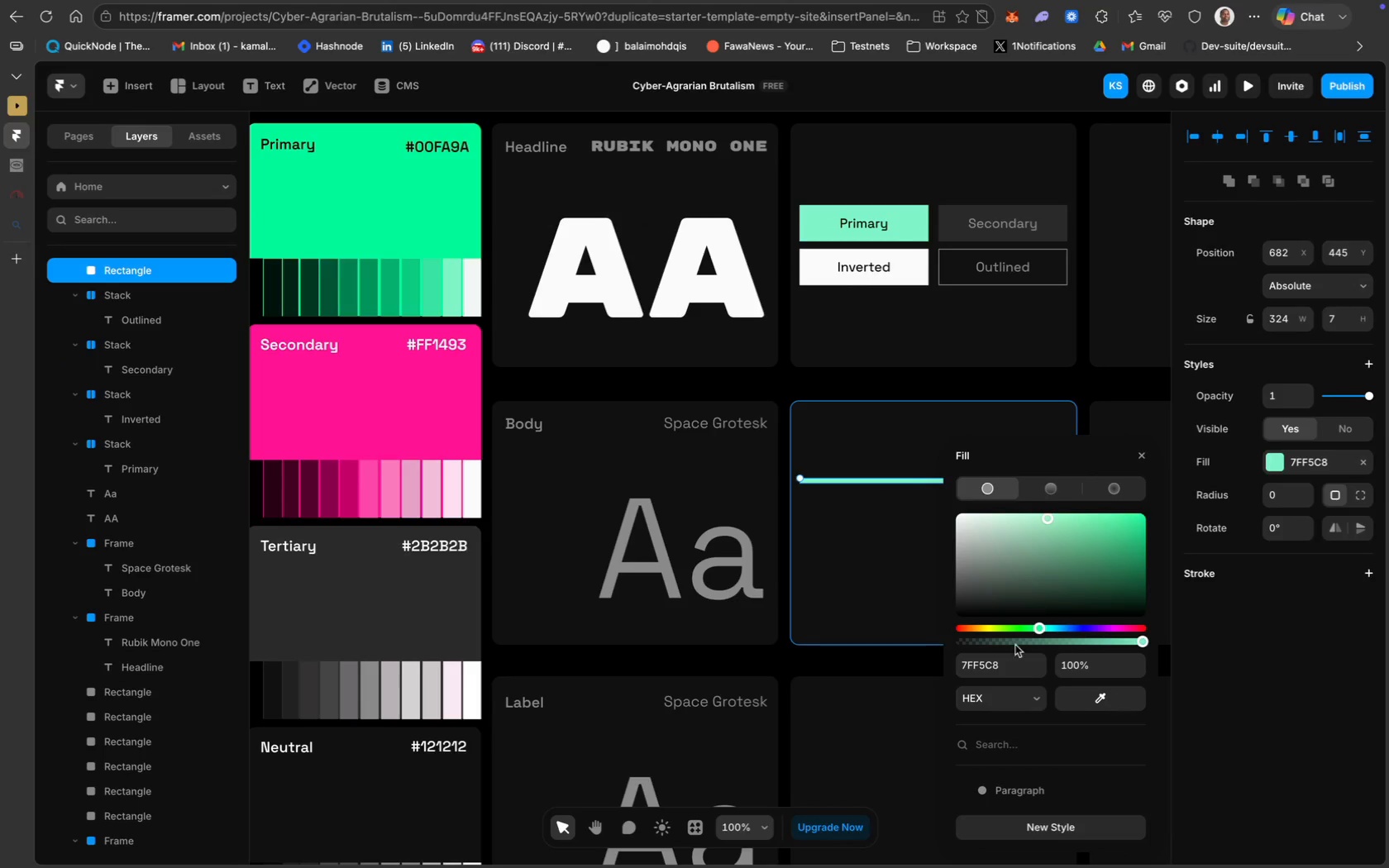 
left_click([996, 673])
 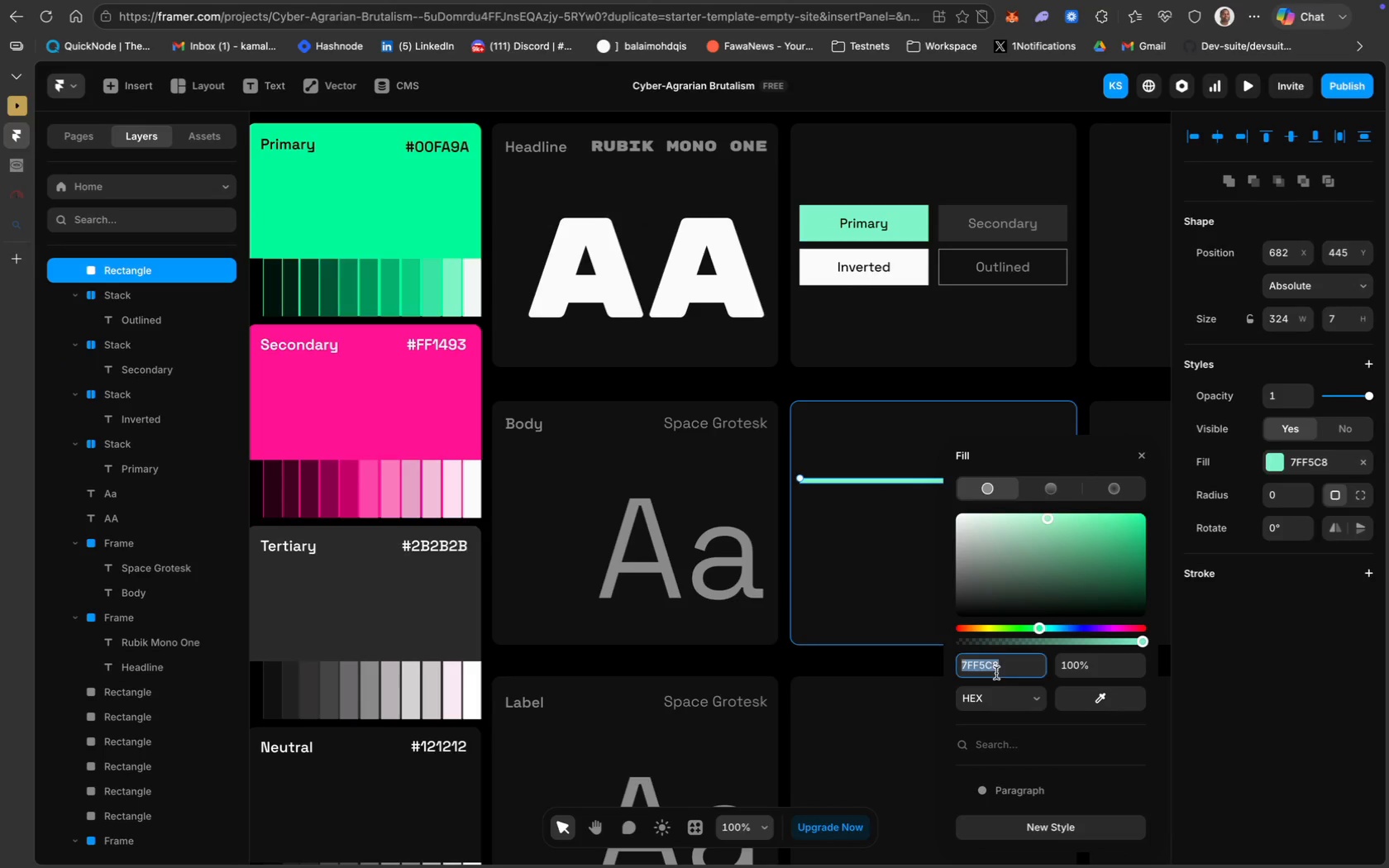 
key(Meta+V)
 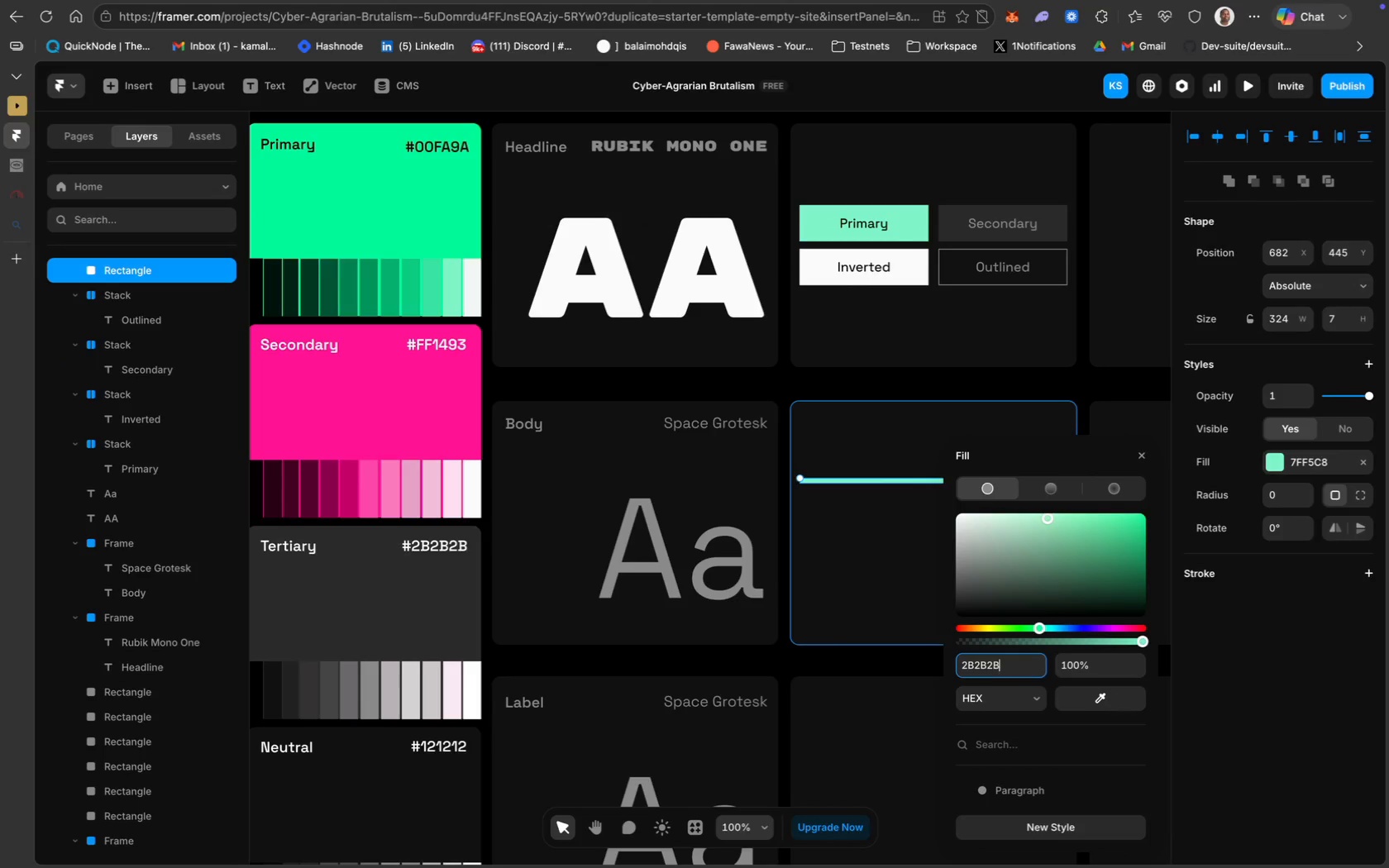 
key(Enter)
 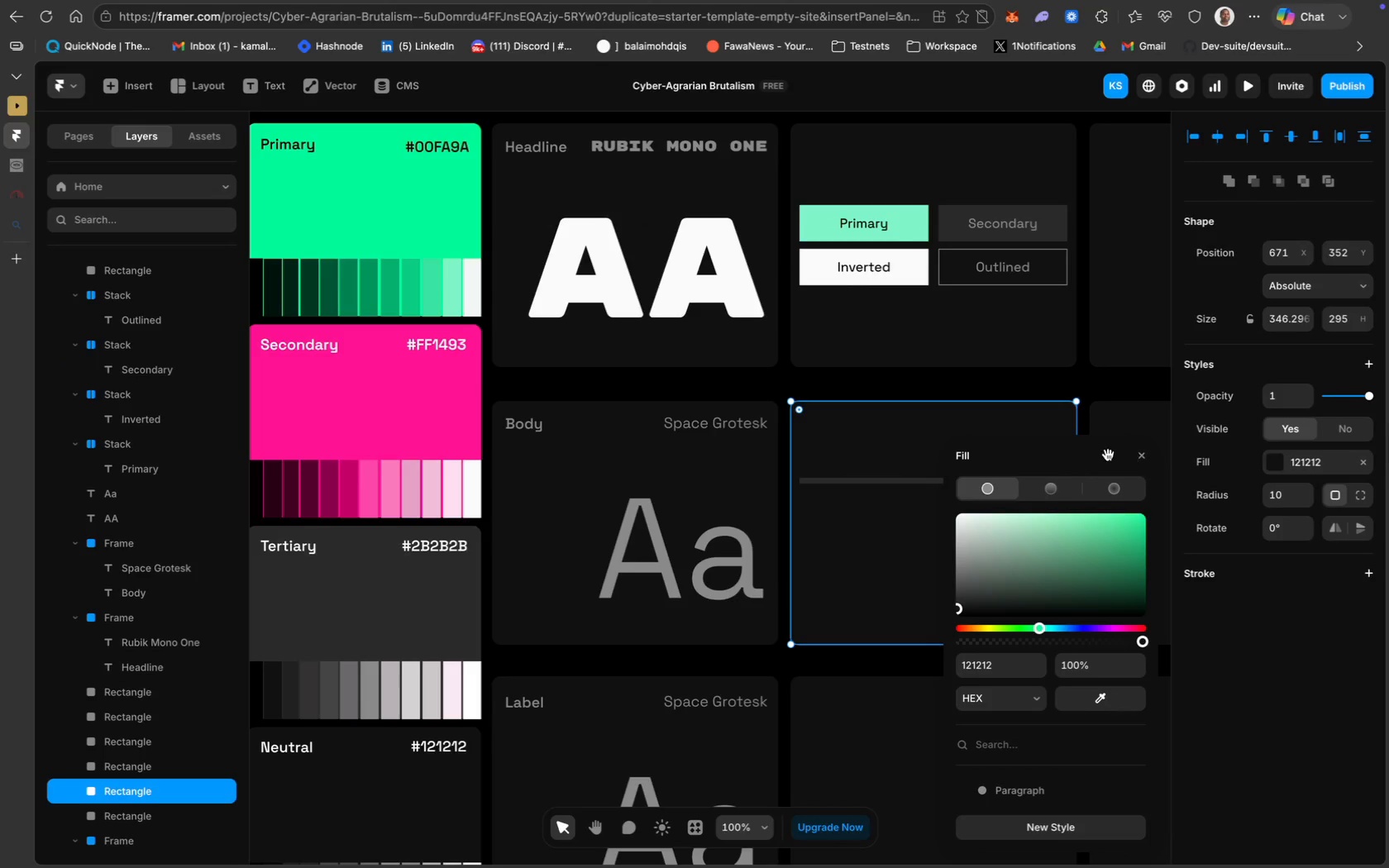 
left_click([1140, 460])